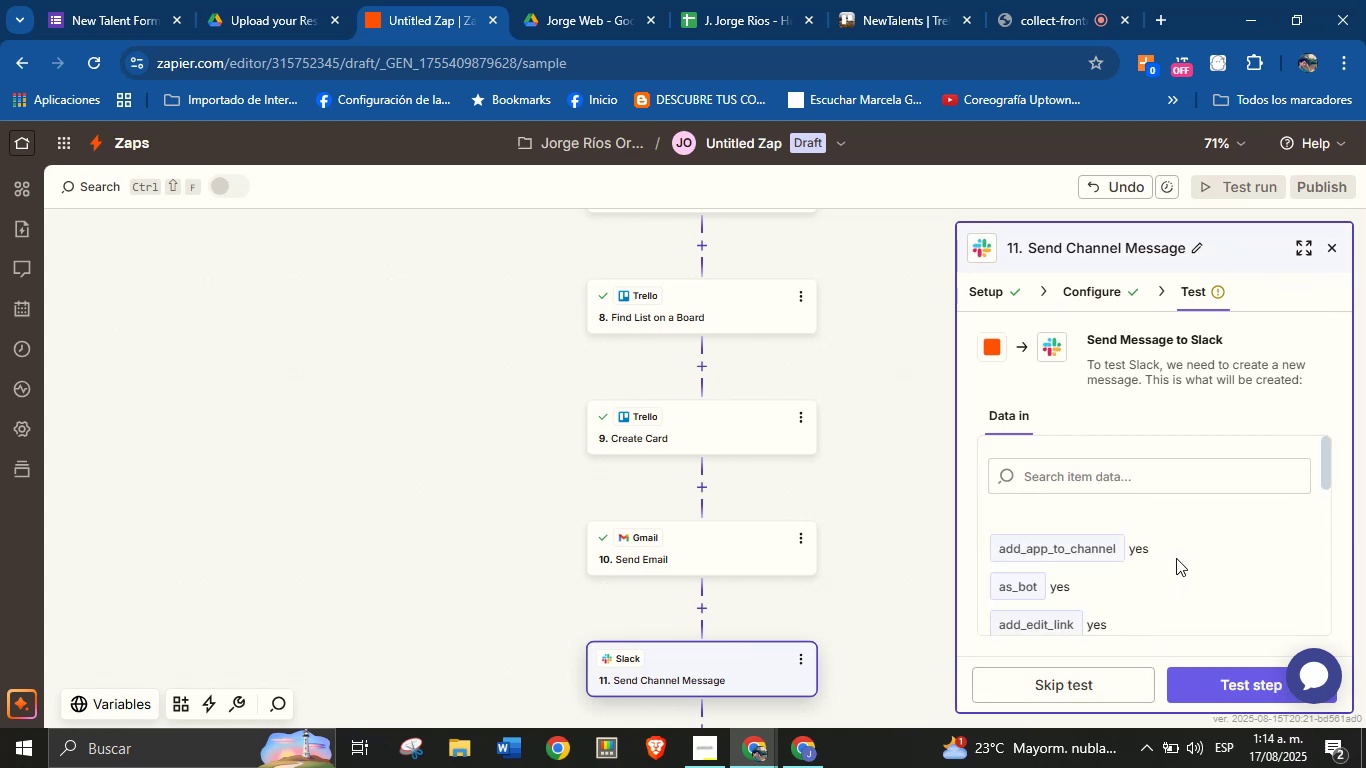 
left_click([1230, 679])
 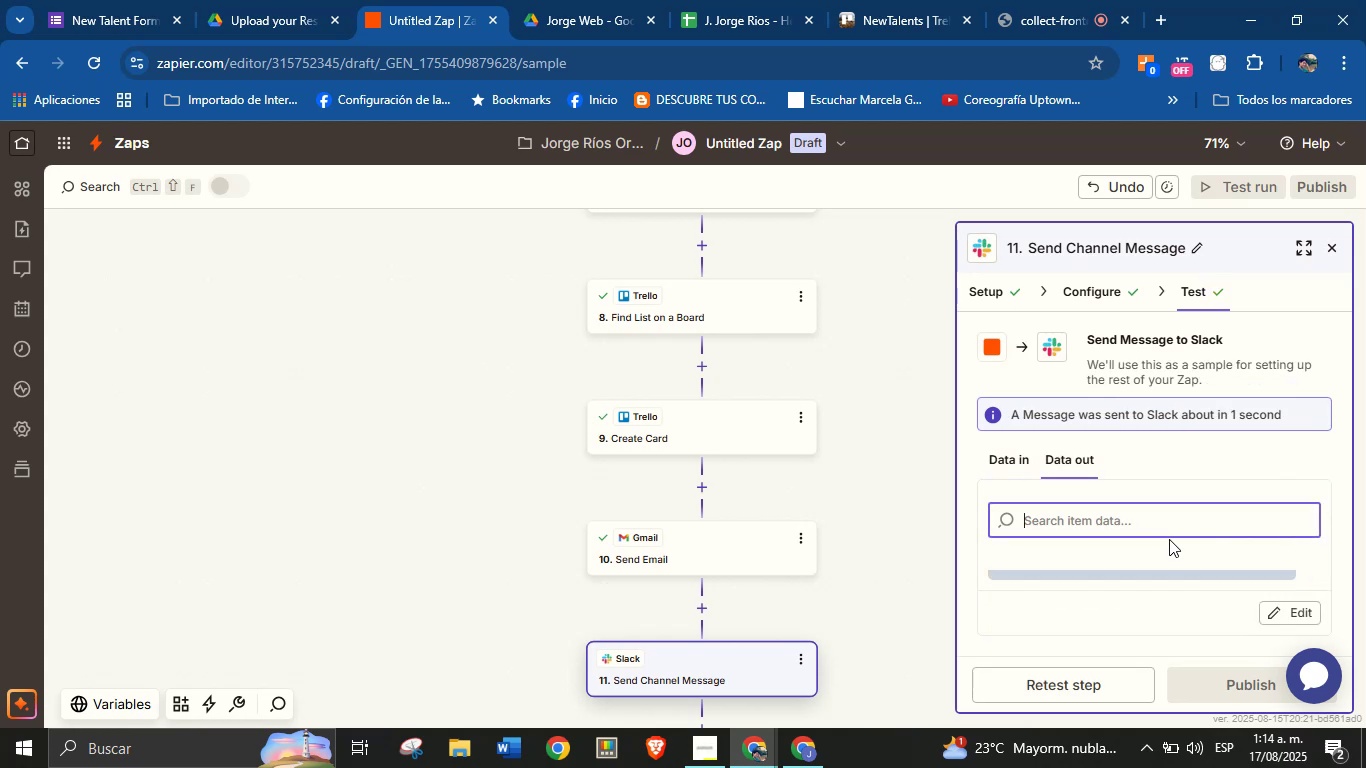 
scroll: coordinate [1152, 479], scroll_direction: down, amount: 1.0
 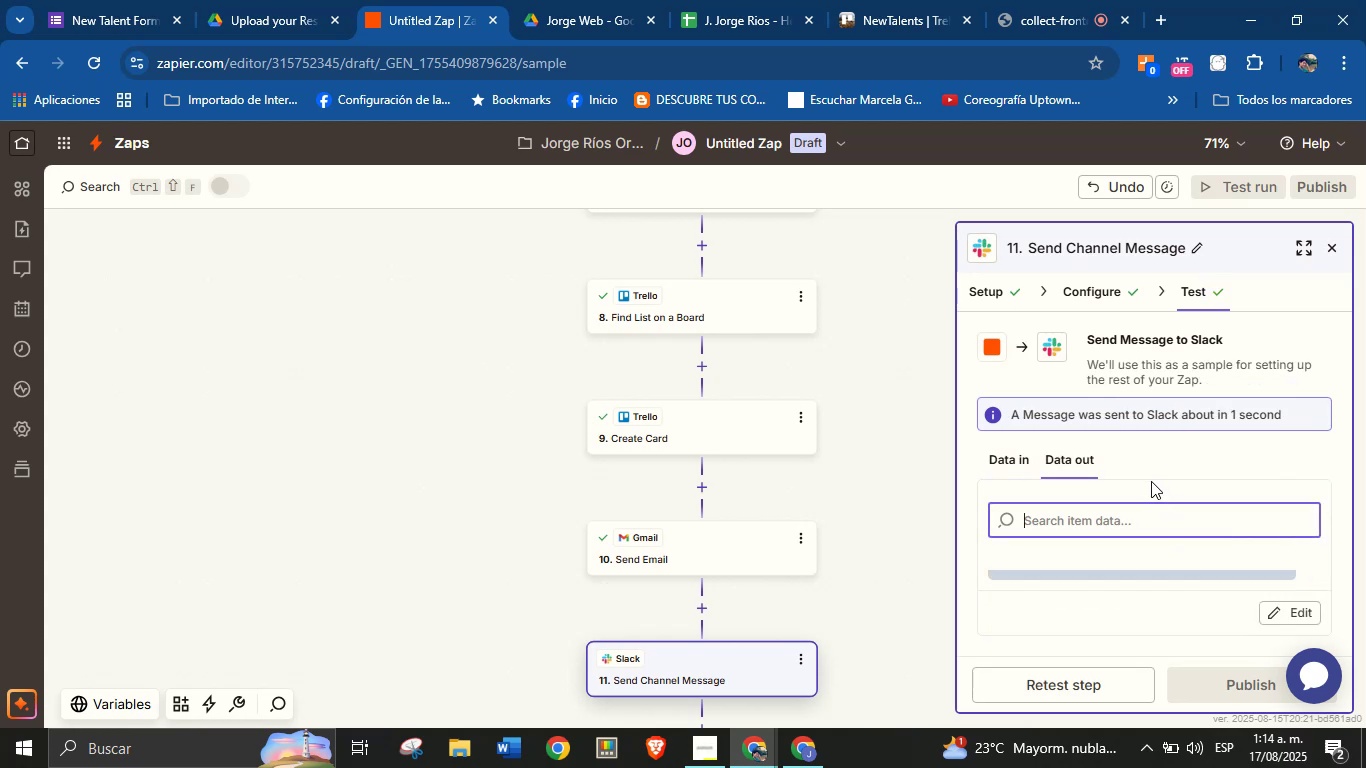 
wait(5.47)
 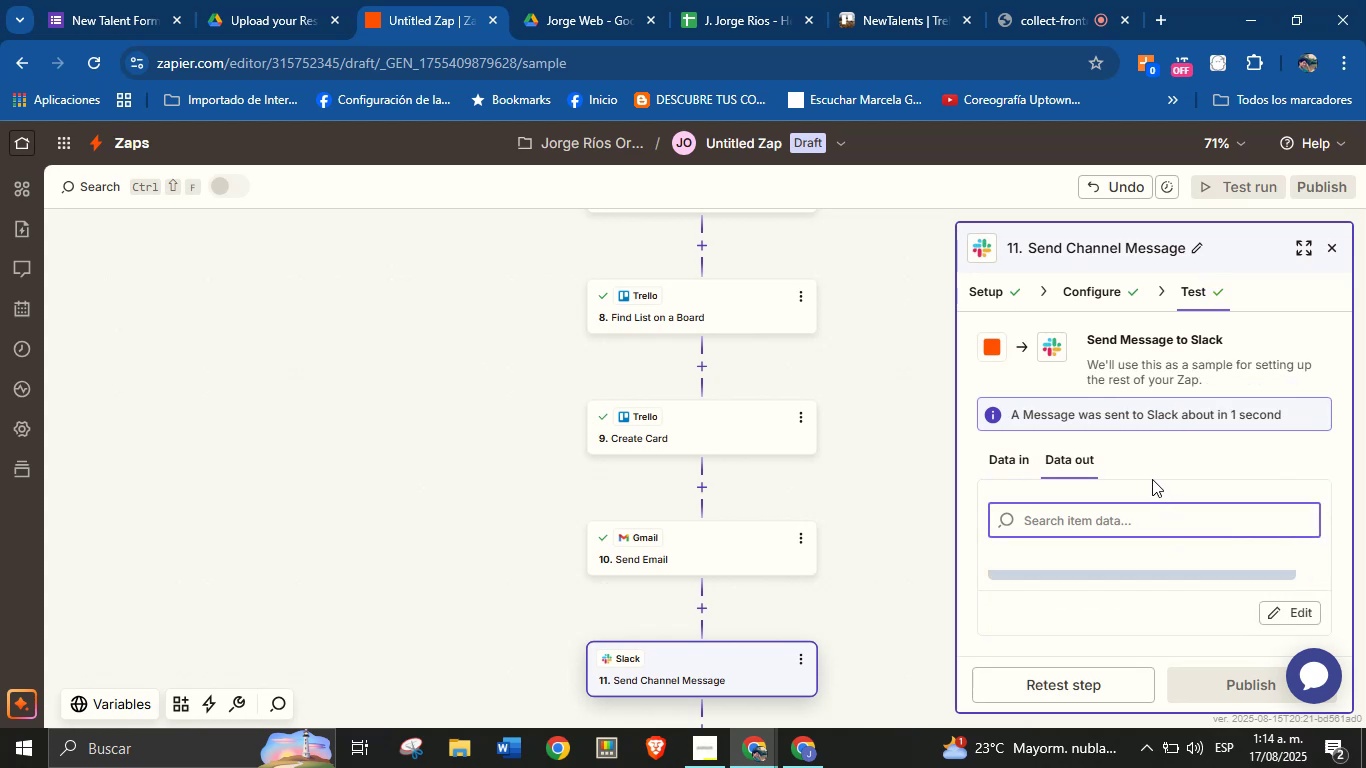 
left_click_drag(start_coordinate=[921, 609], to_coordinate=[907, 544])
 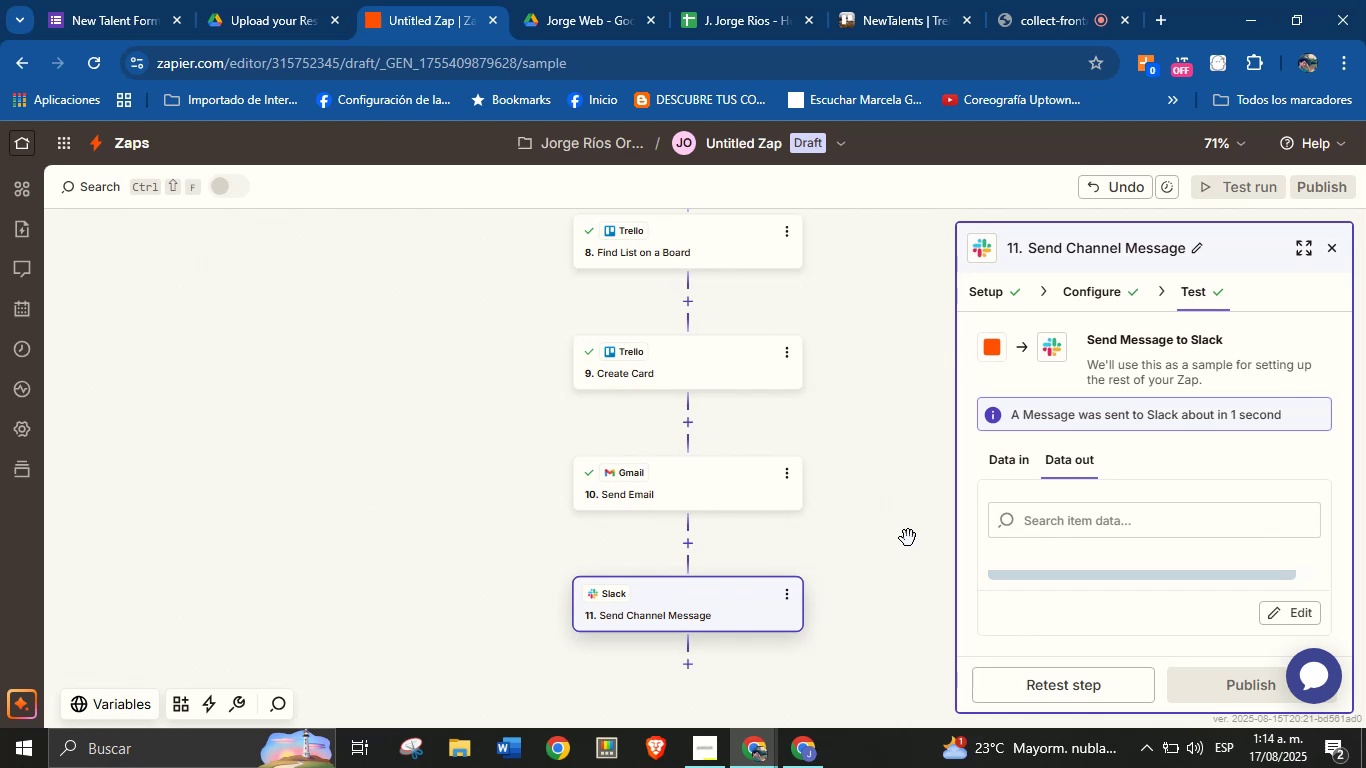 
wait(10.69)
 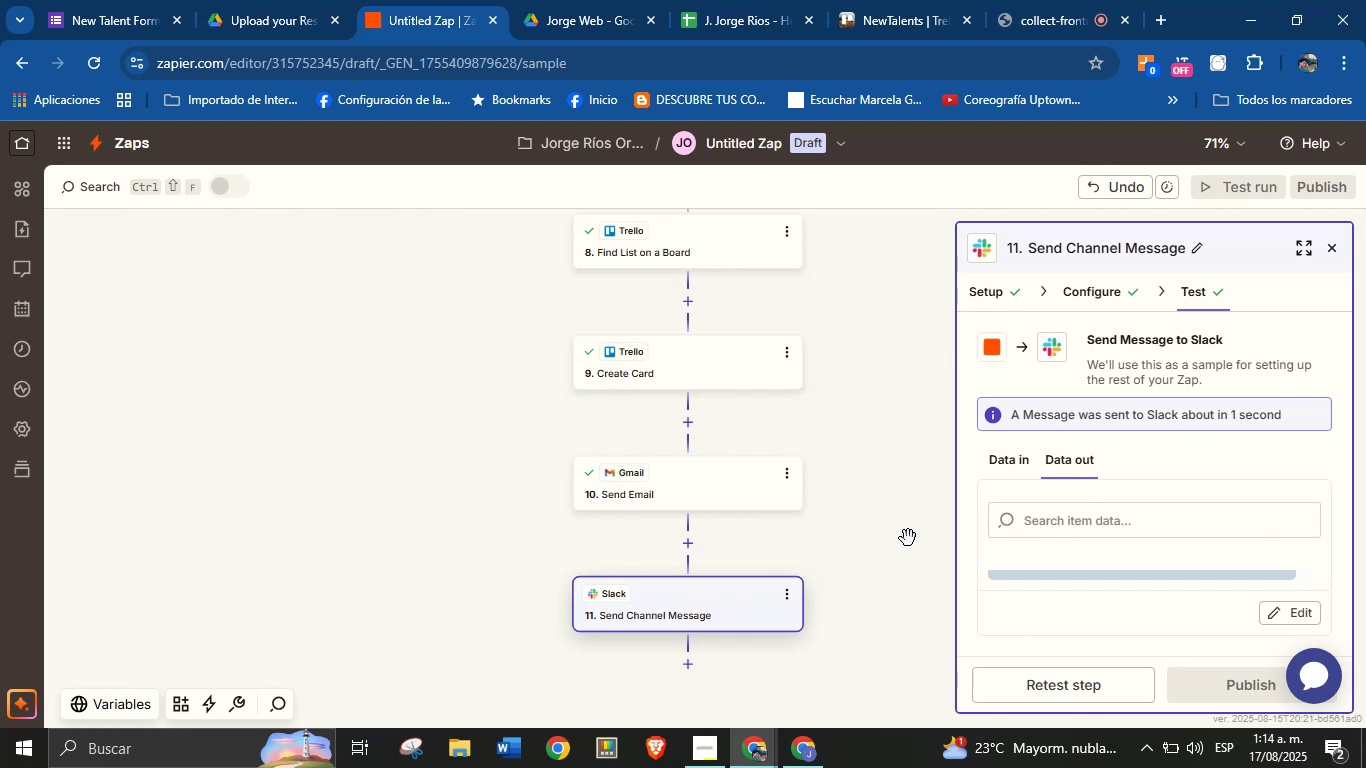 
left_click([1328, 248])
 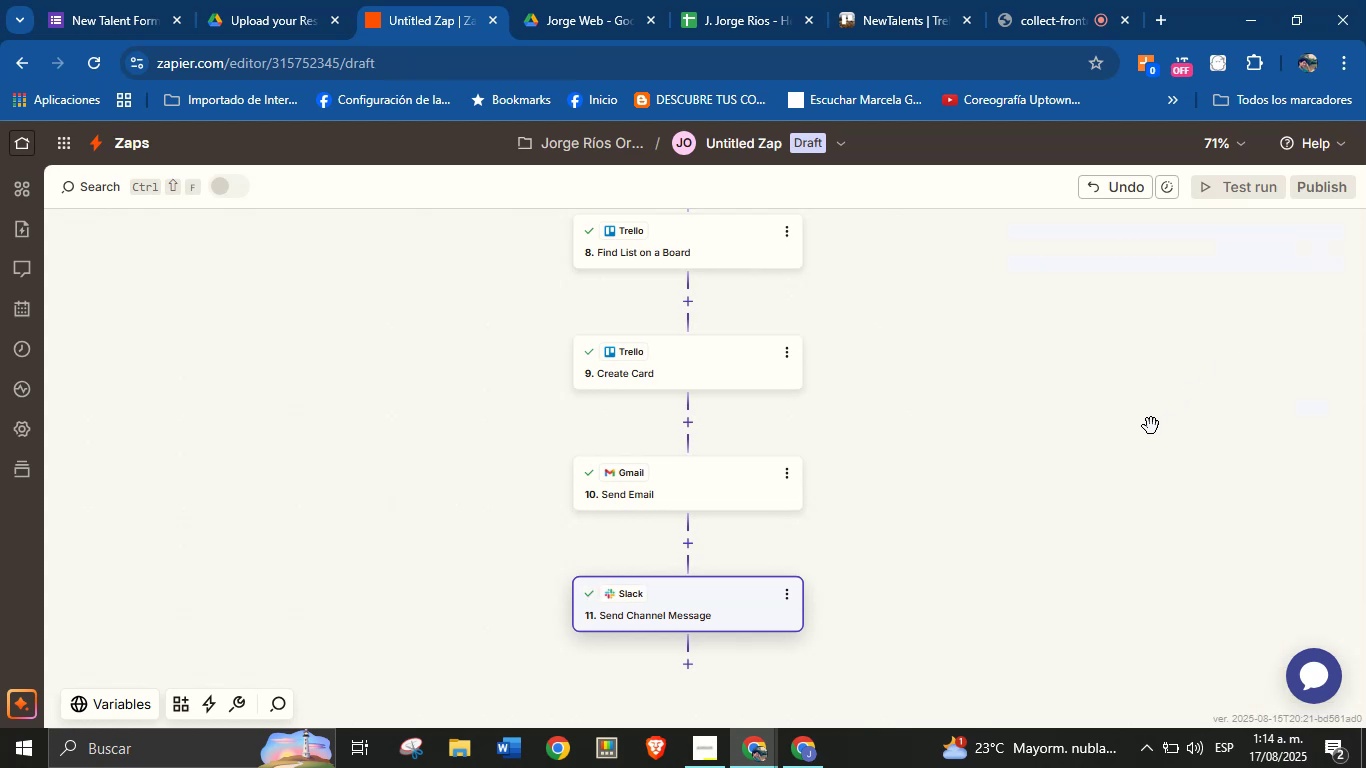 
left_click_drag(start_coordinate=[1125, 447], to_coordinate=[988, 501])
 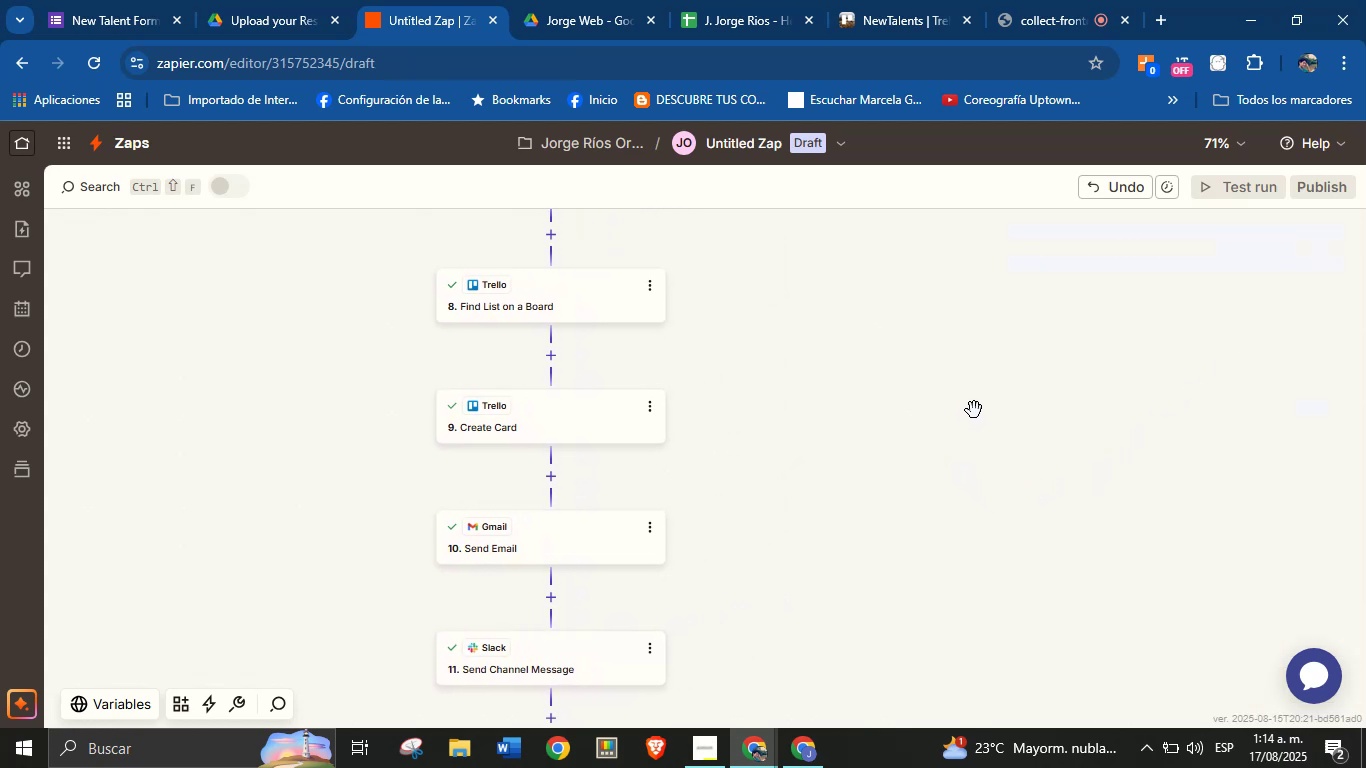 
left_click_drag(start_coordinate=[978, 406], to_coordinate=[830, 554])
 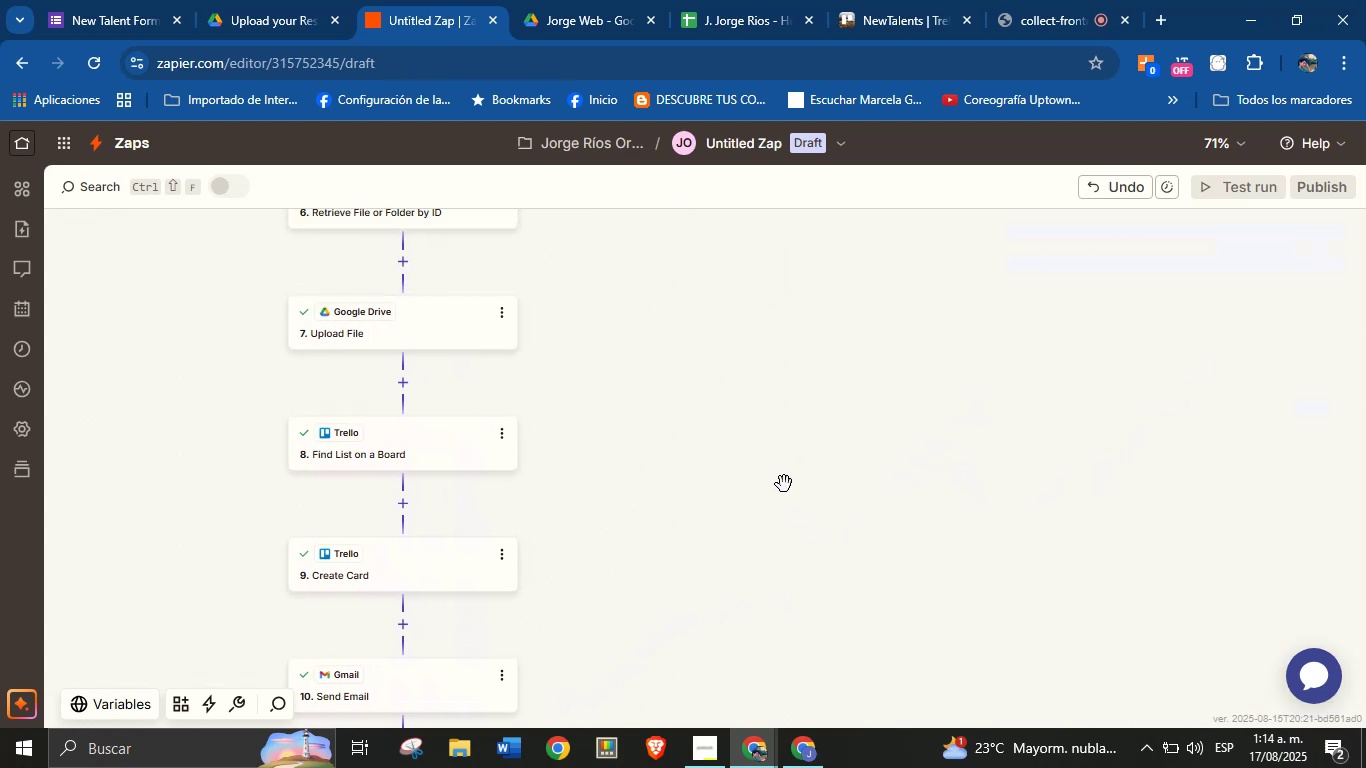 
left_click_drag(start_coordinate=[776, 436], to_coordinate=[758, 572])
 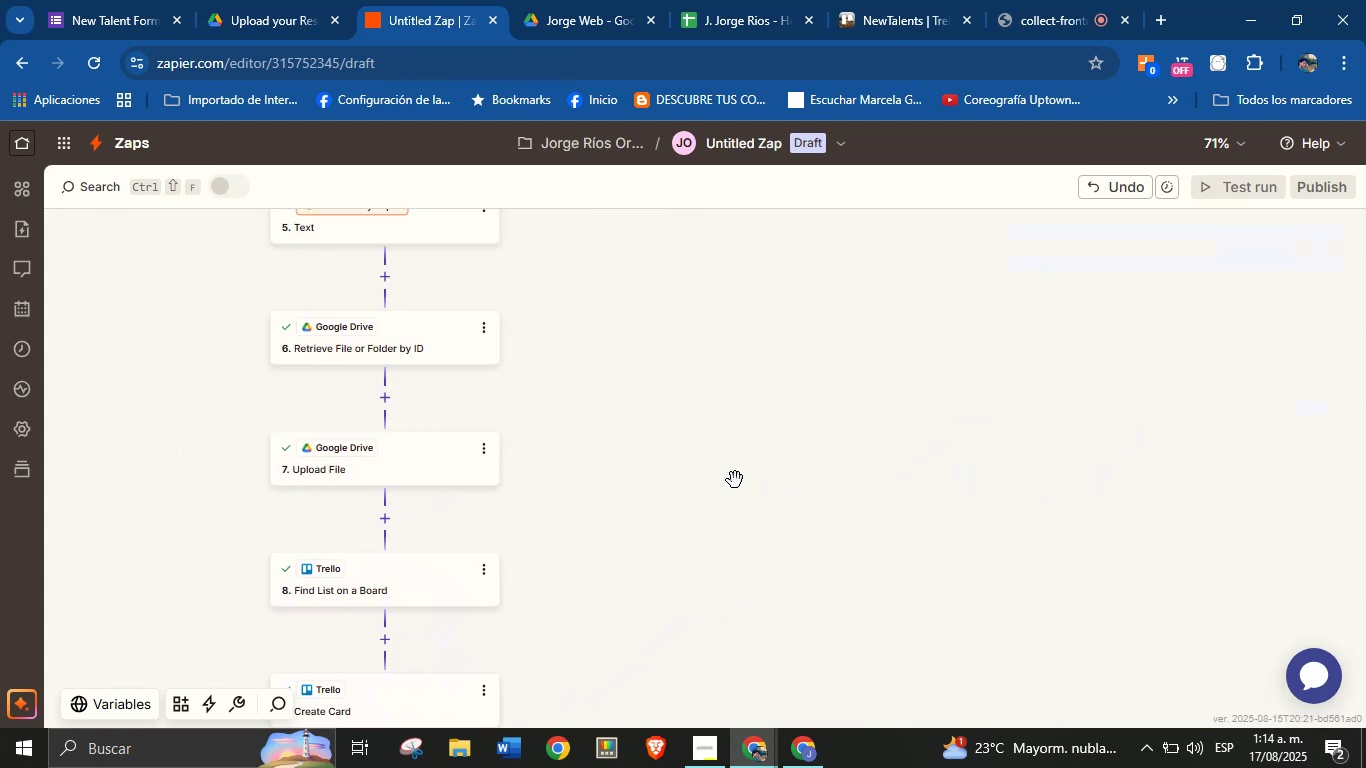 
left_click_drag(start_coordinate=[741, 442], to_coordinate=[738, 559])
 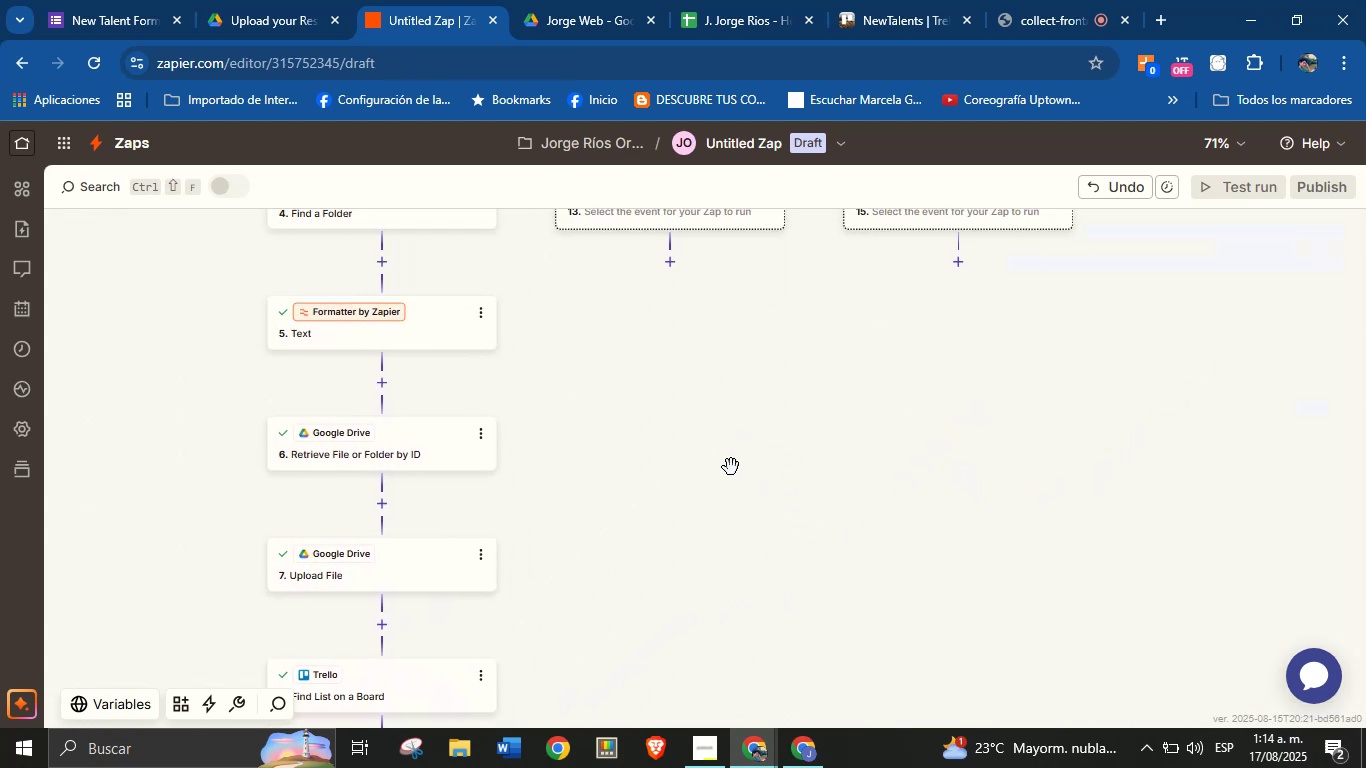 
left_click_drag(start_coordinate=[735, 446], to_coordinate=[714, 550])
 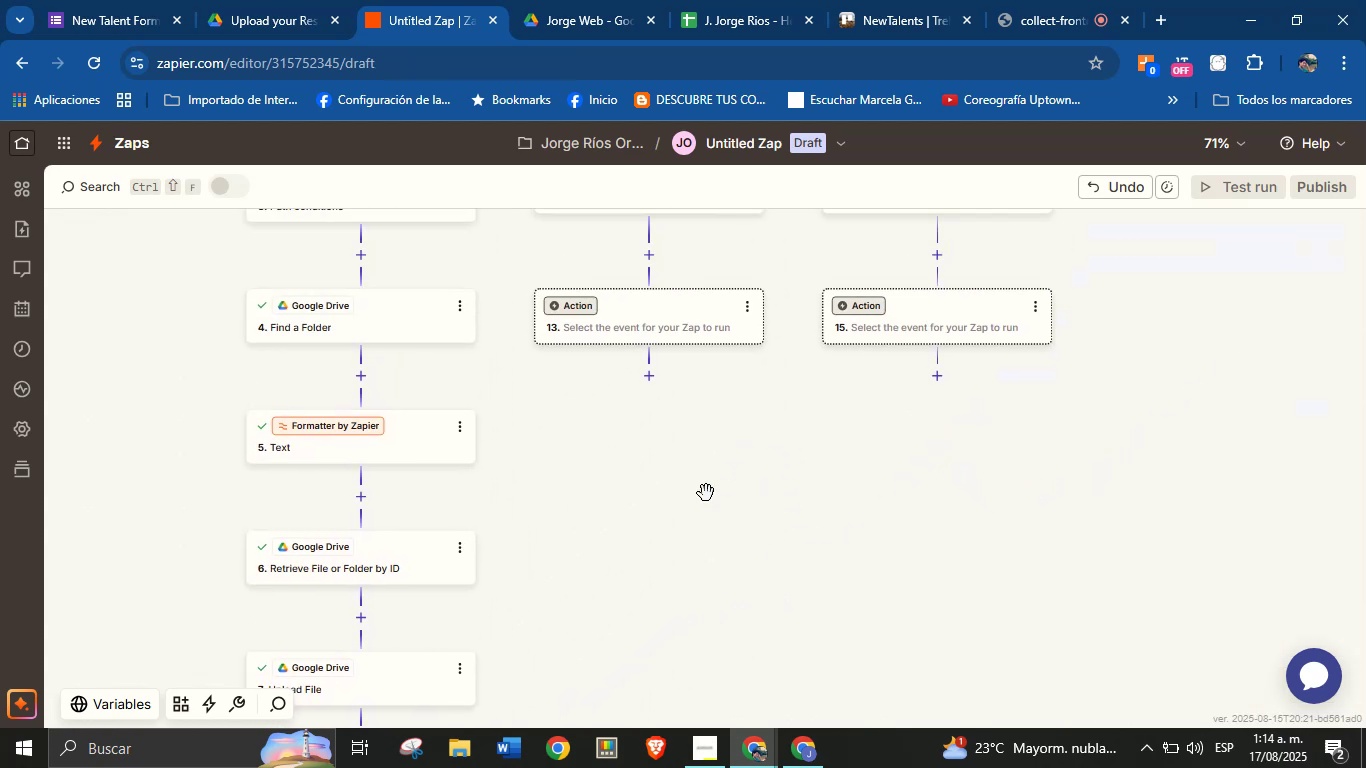 
left_click_drag(start_coordinate=[721, 443], to_coordinate=[704, 540])
 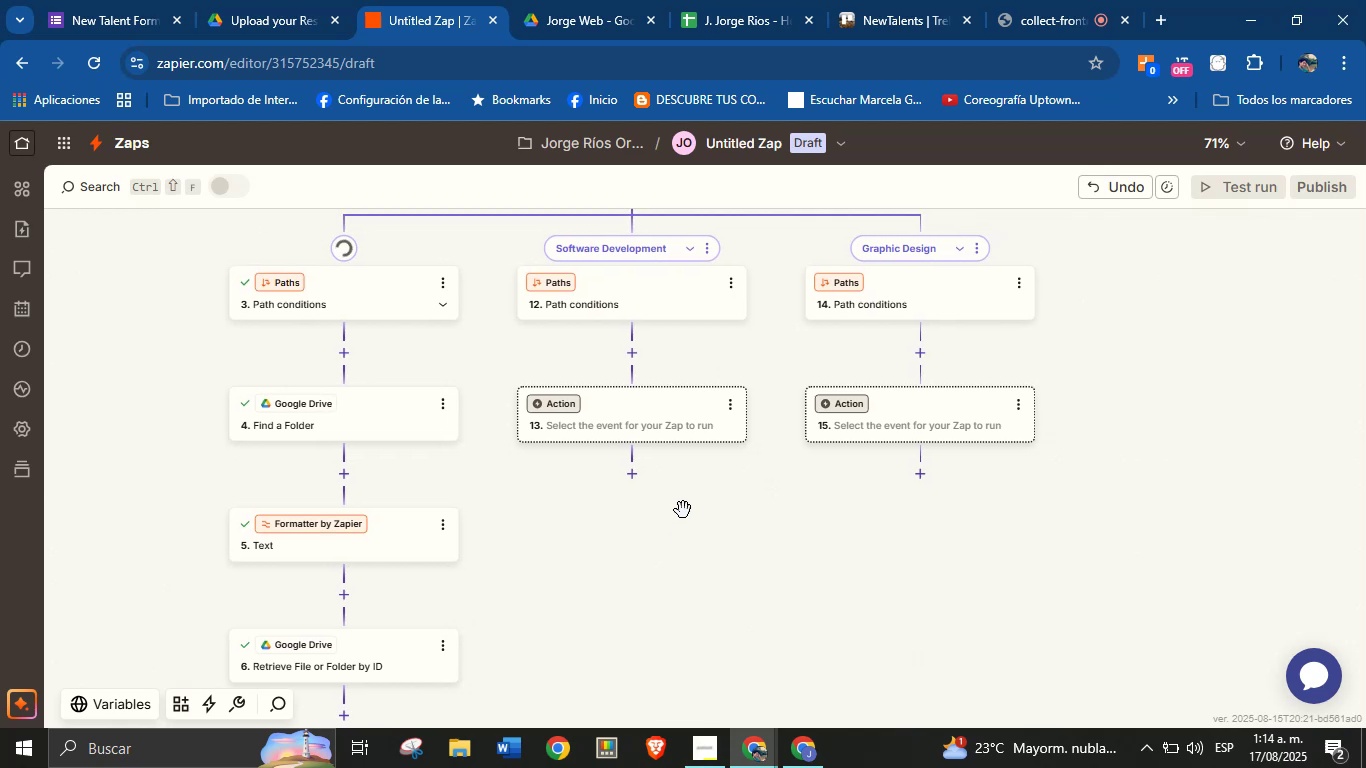 
scroll: coordinate [698, 515], scroll_direction: up, amount: 1.0
 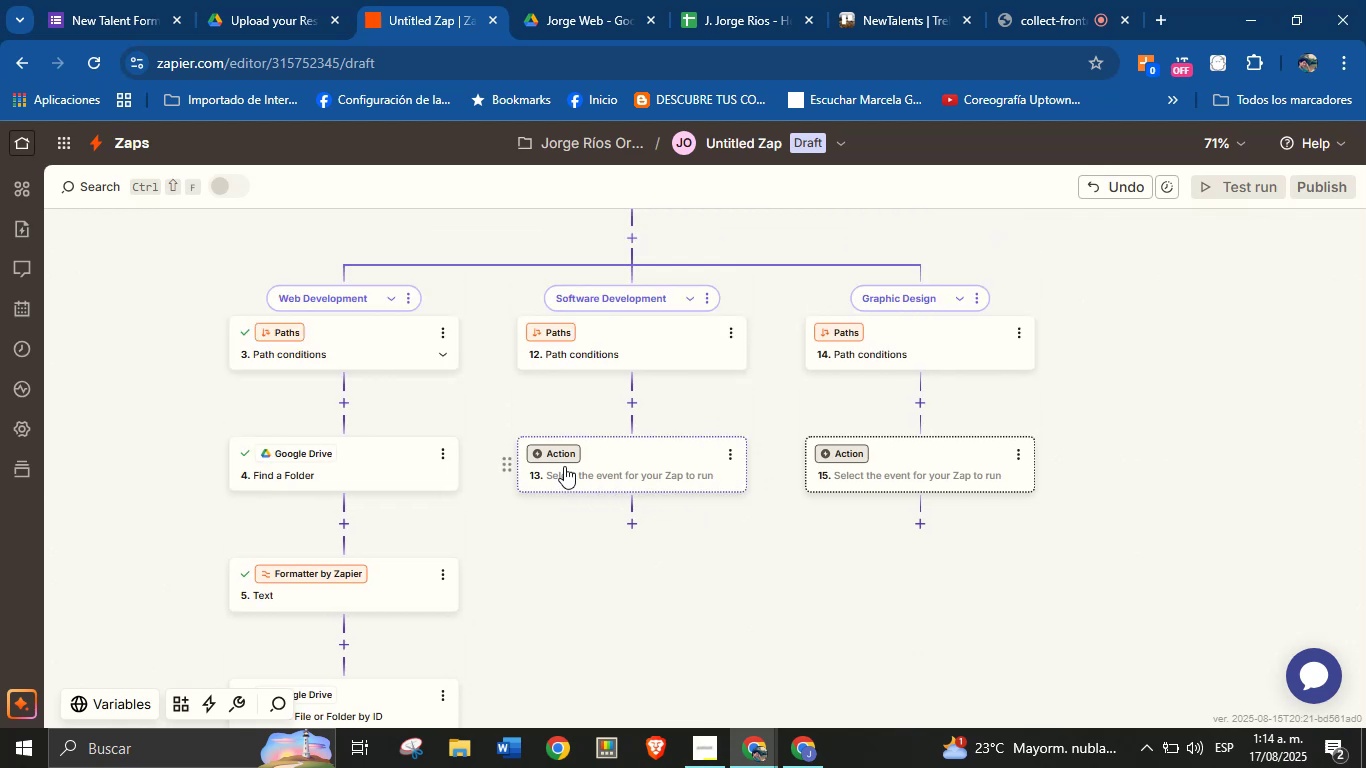 
left_click([556, 454])
 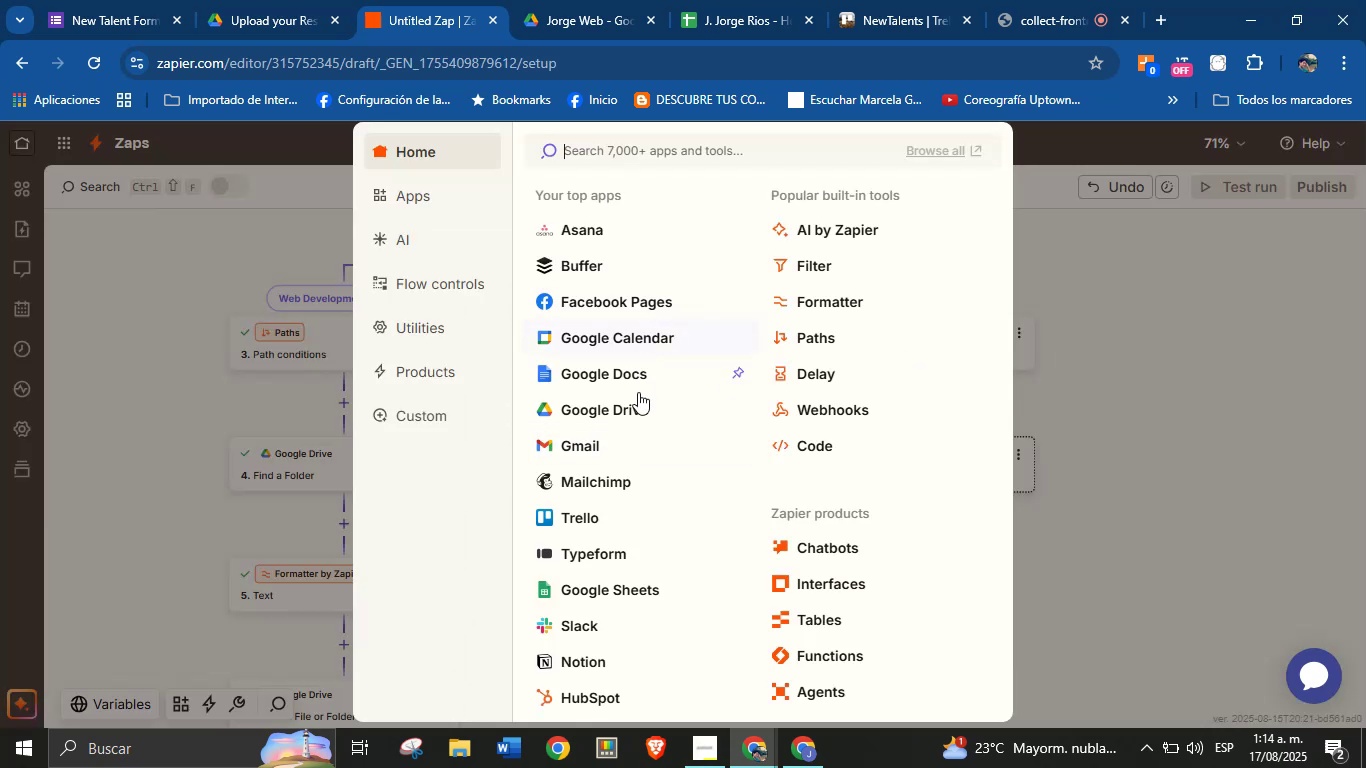 
left_click([609, 410])
 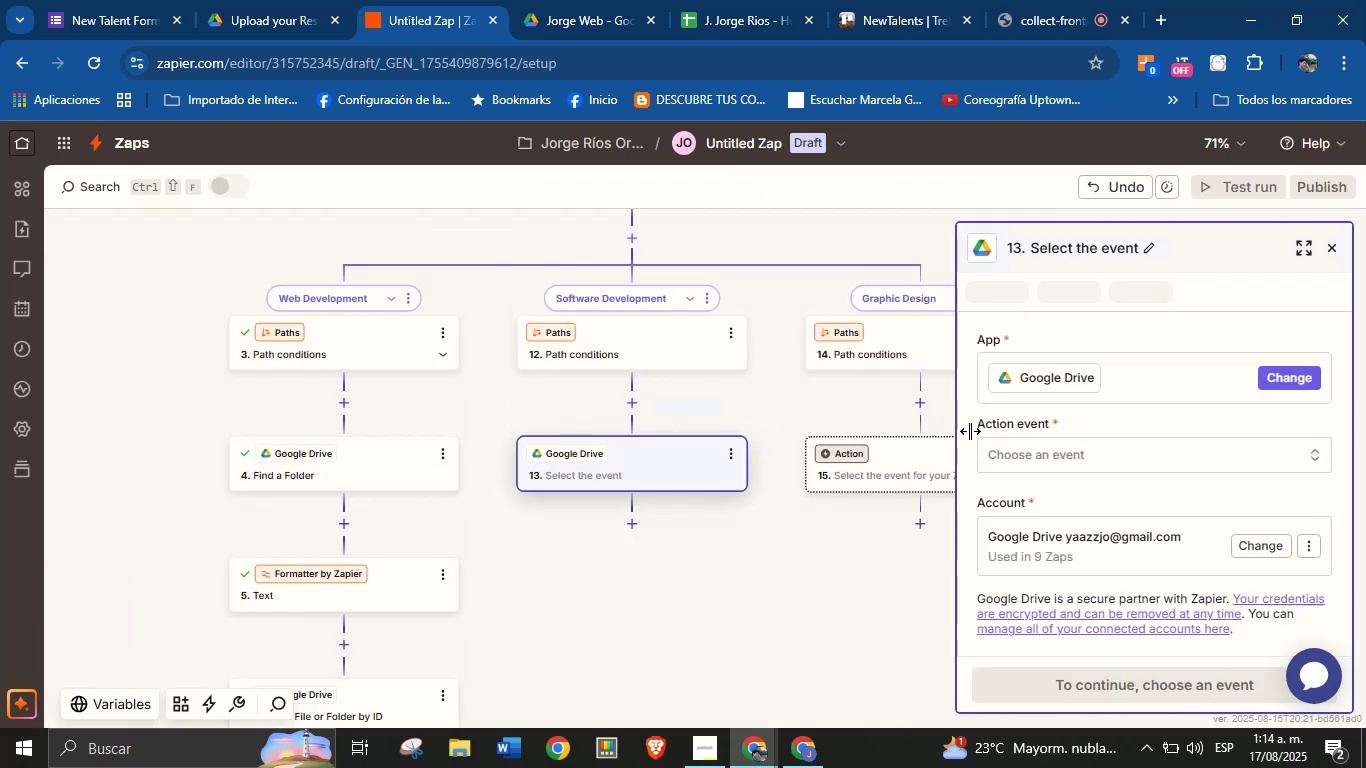 
left_click([1014, 445])
 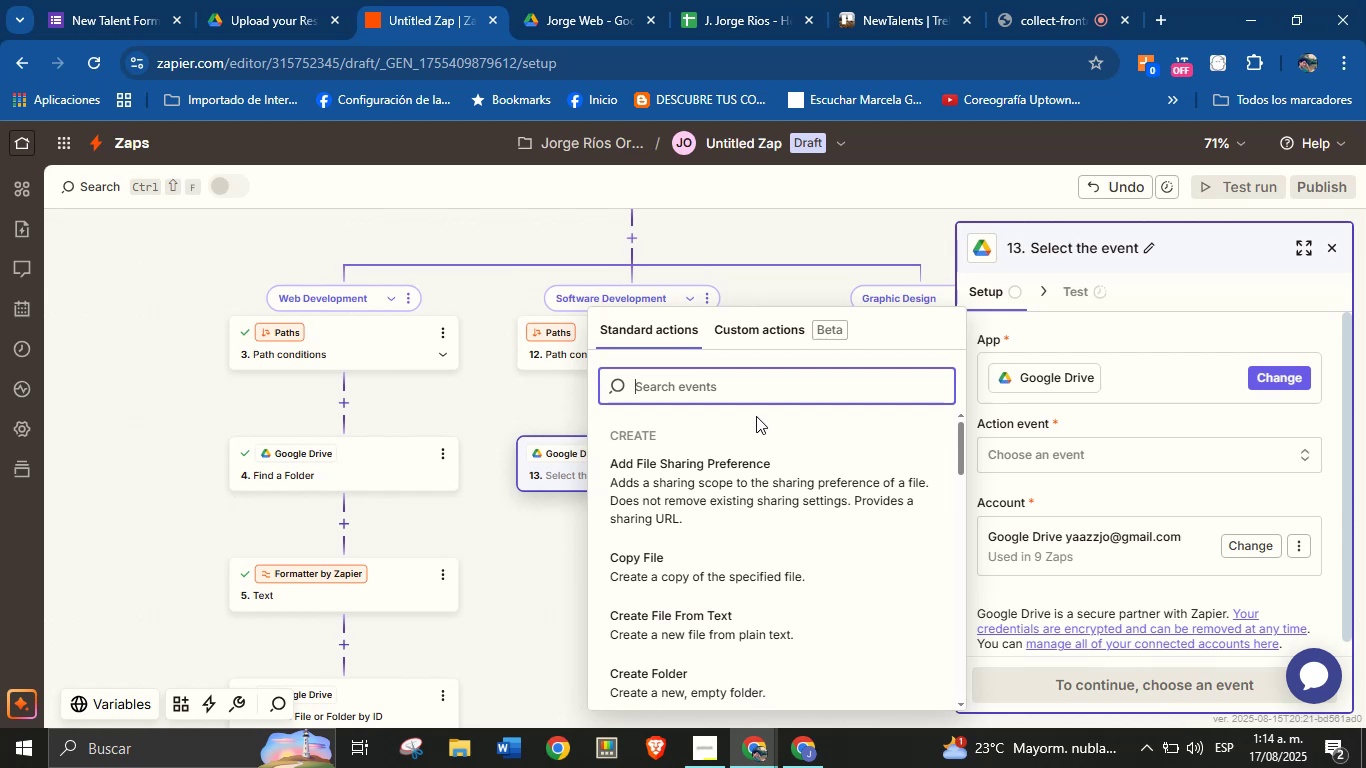 
type(fi)
 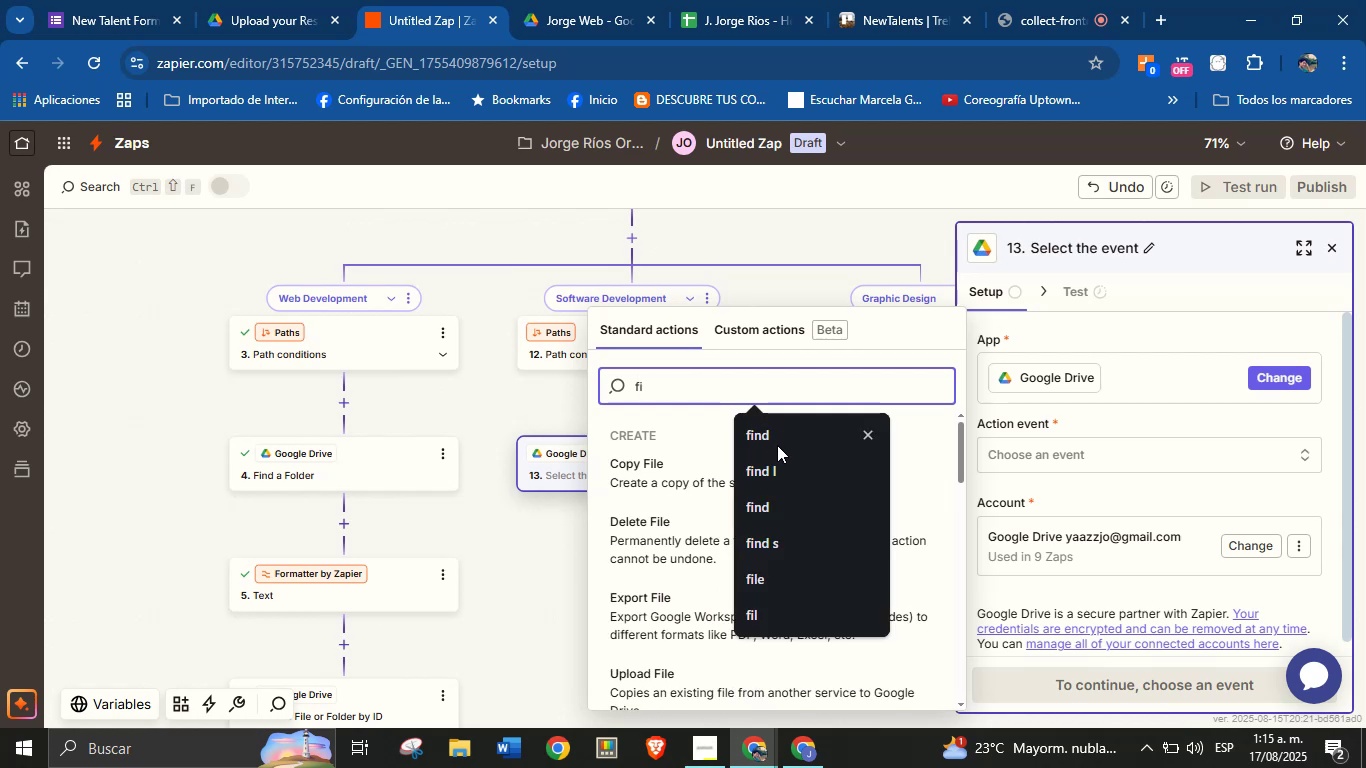 
left_click([780, 437])
 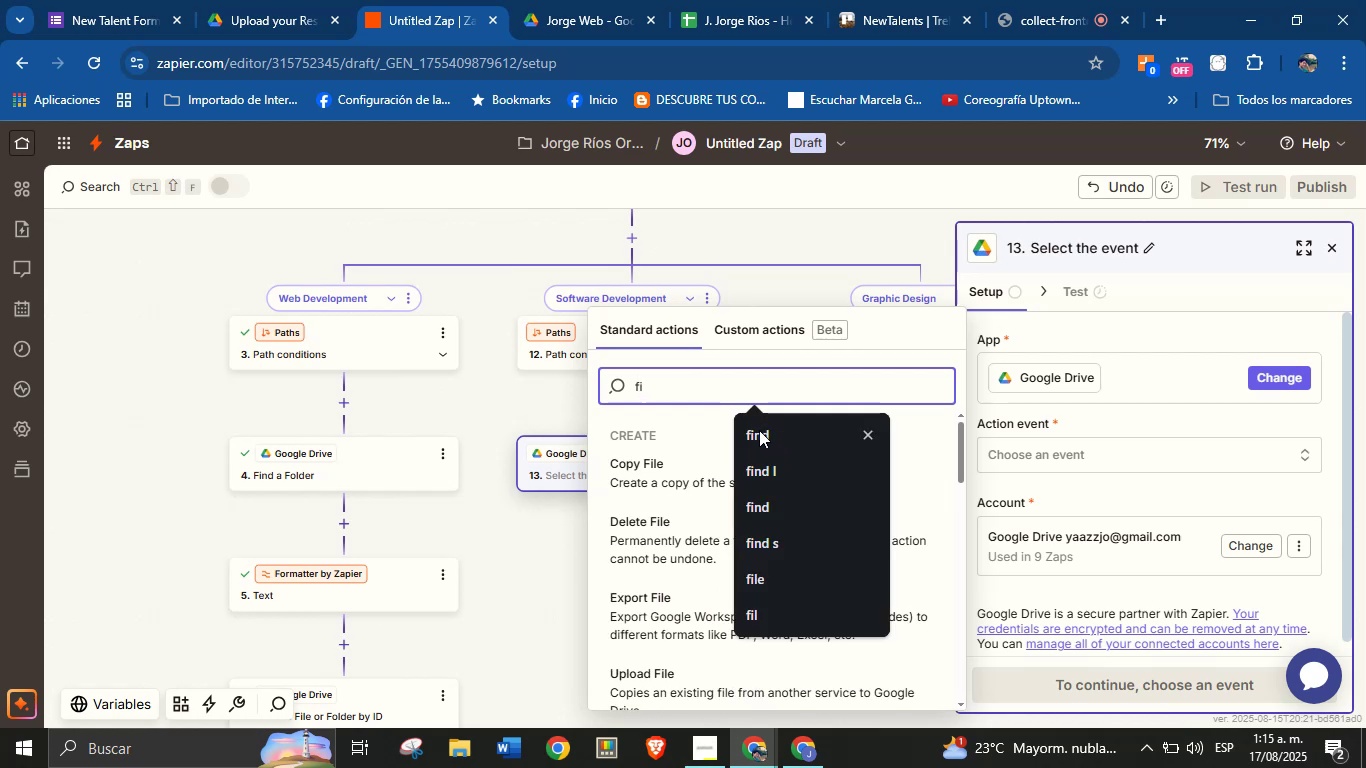 
type(nd a f)
 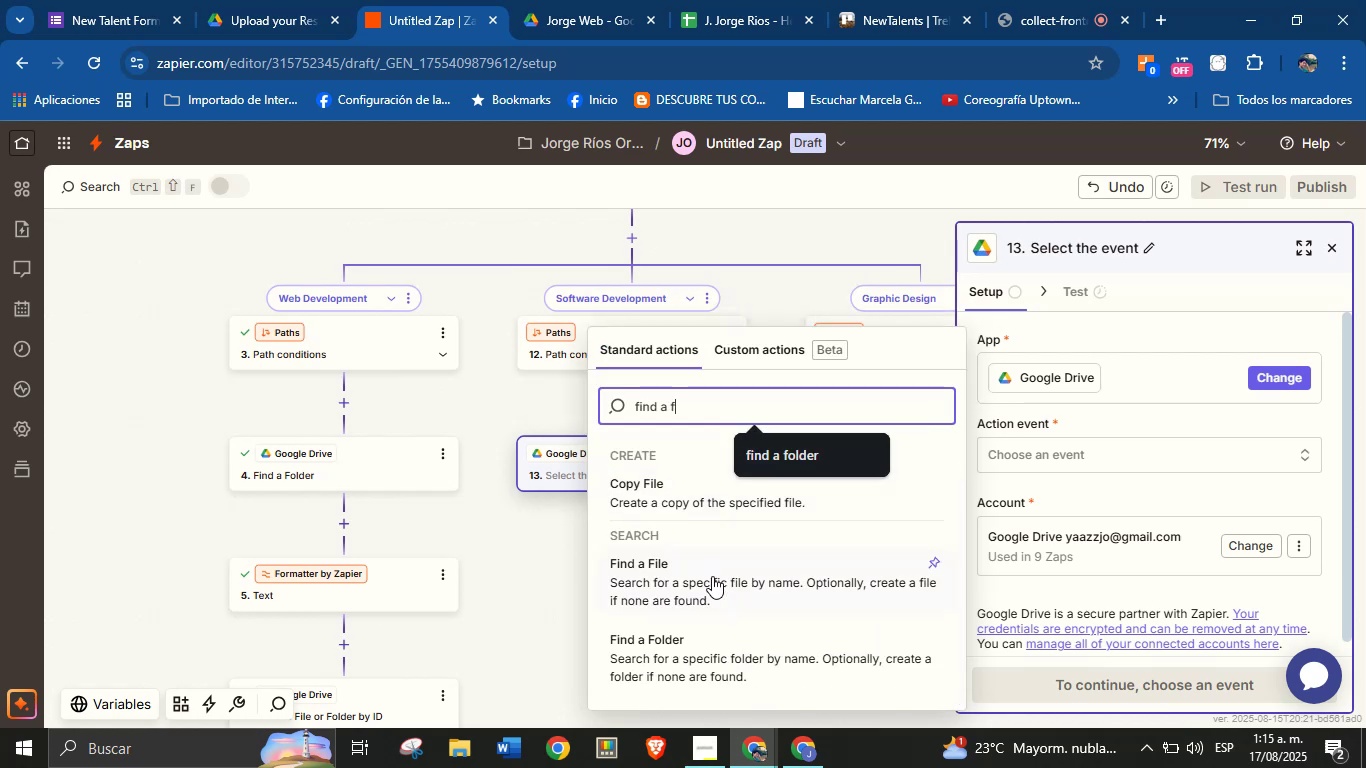 
left_click([708, 649])
 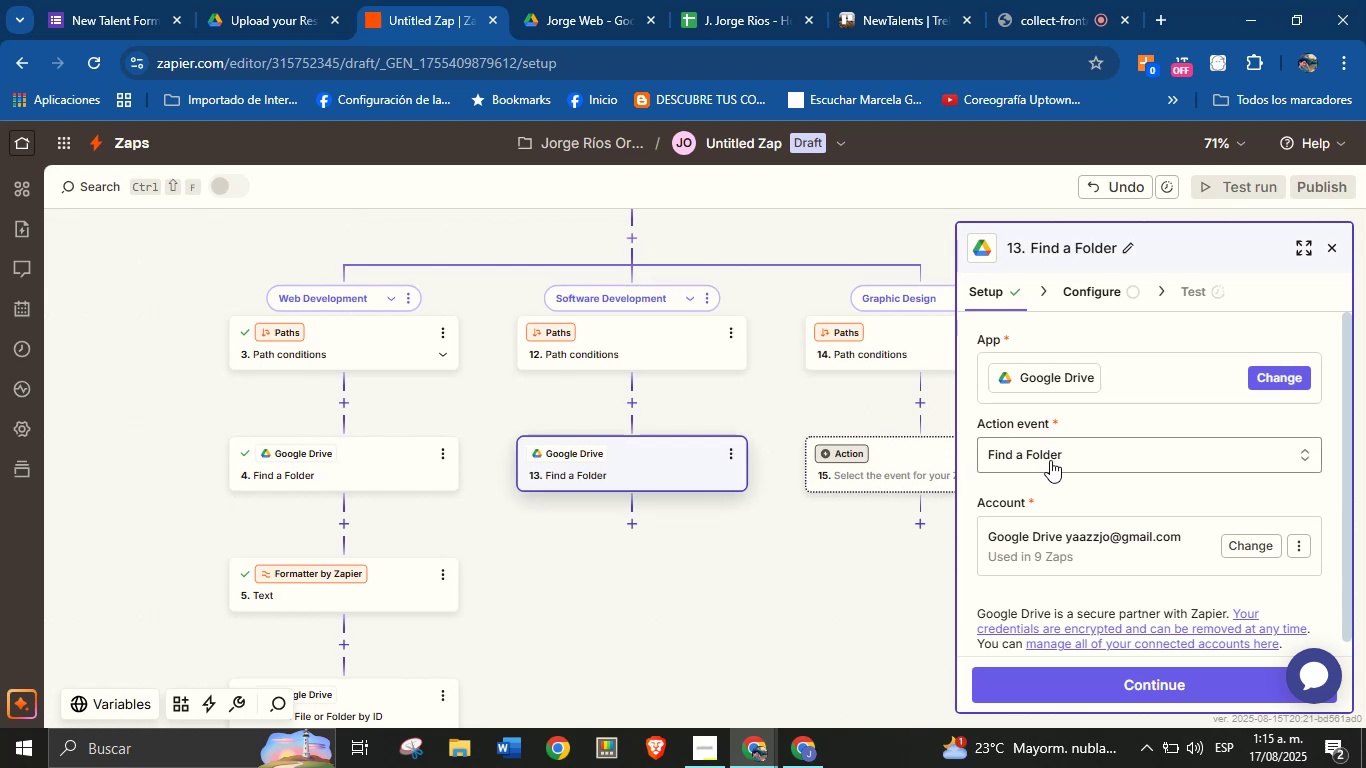 
scroll: coordinate [1067, 476], scroll_direction: down, amount: 1.0
 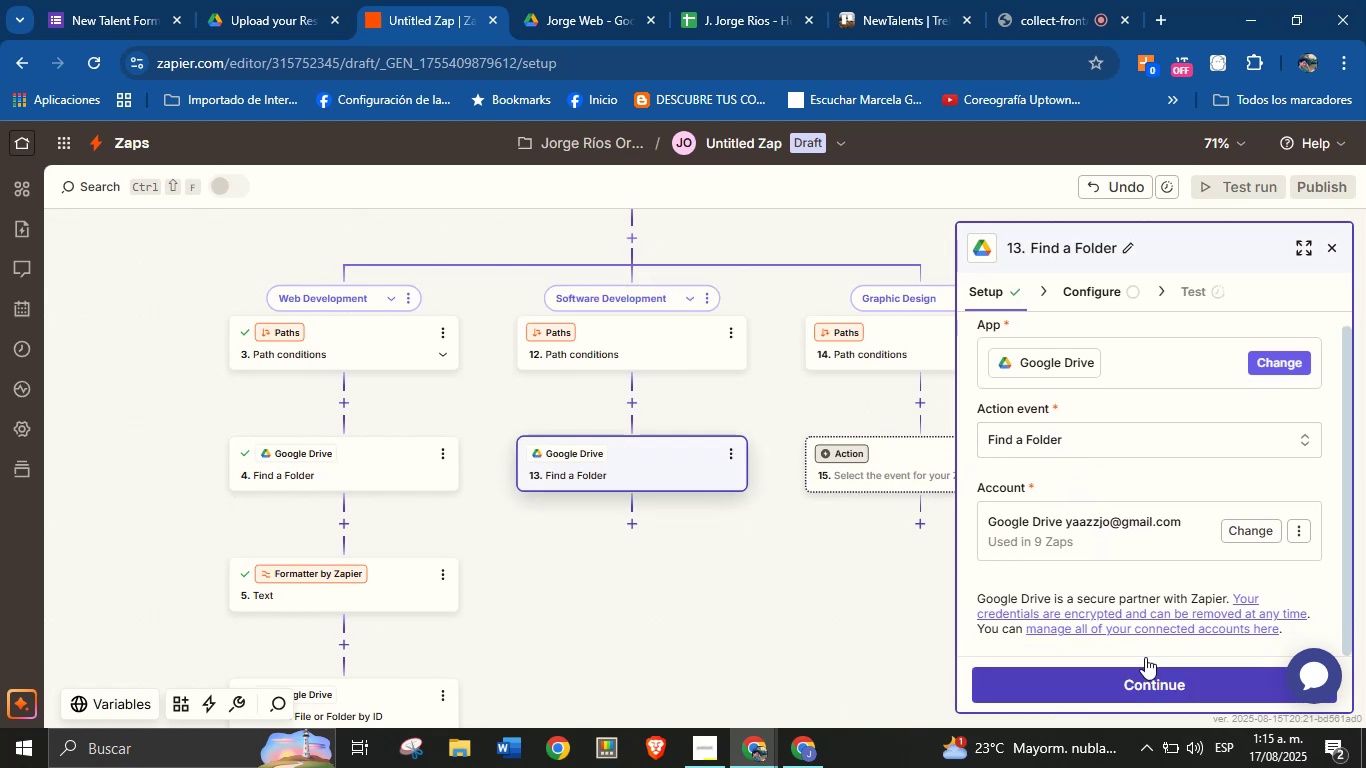 
left_click([1157, 682])
 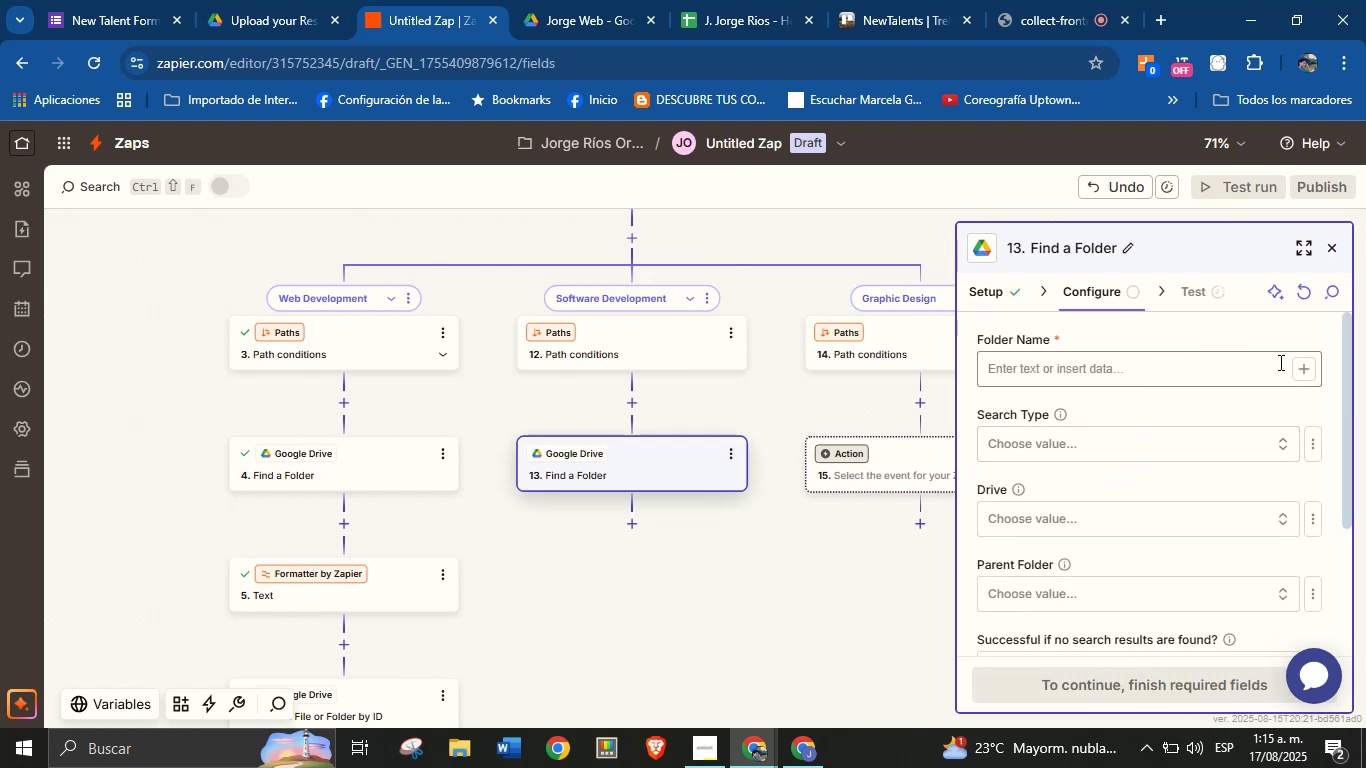 
wait(5.6)
 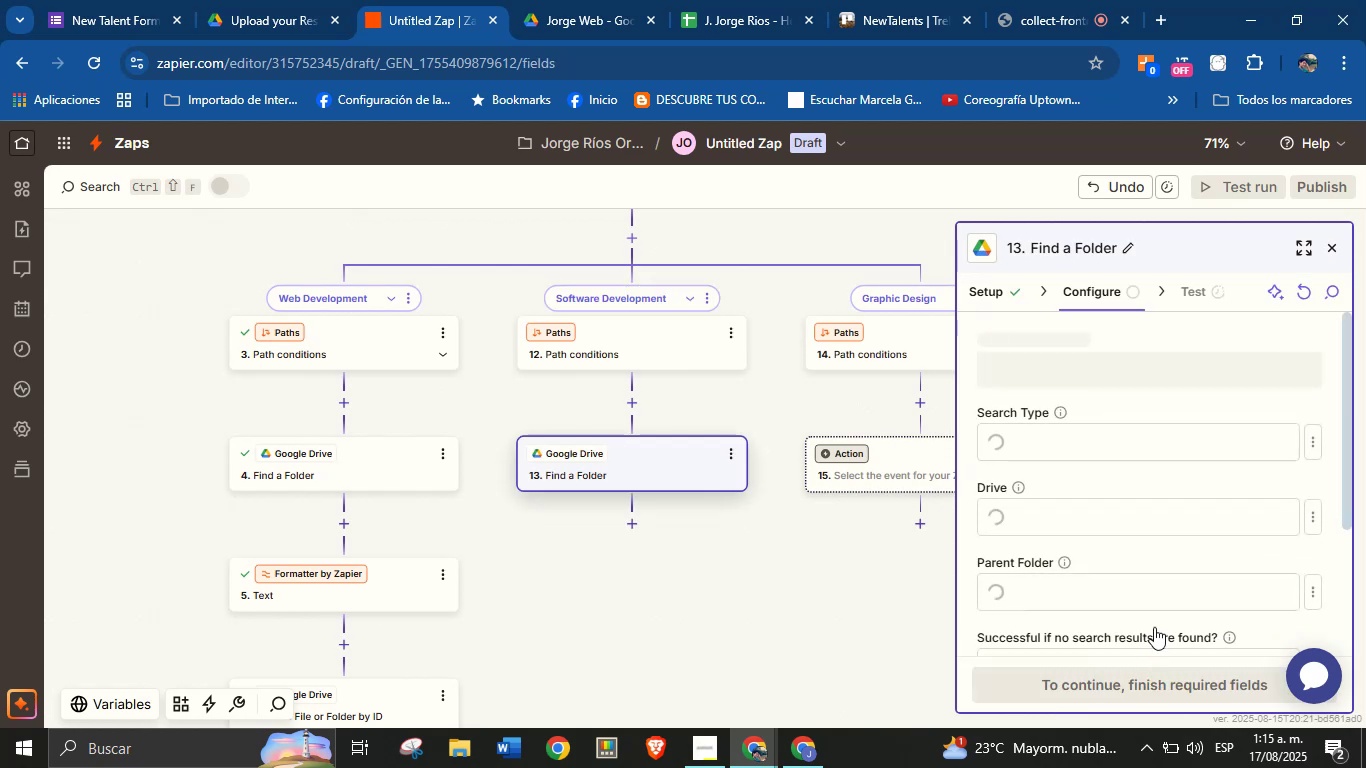 
left_click([1298, 365])
 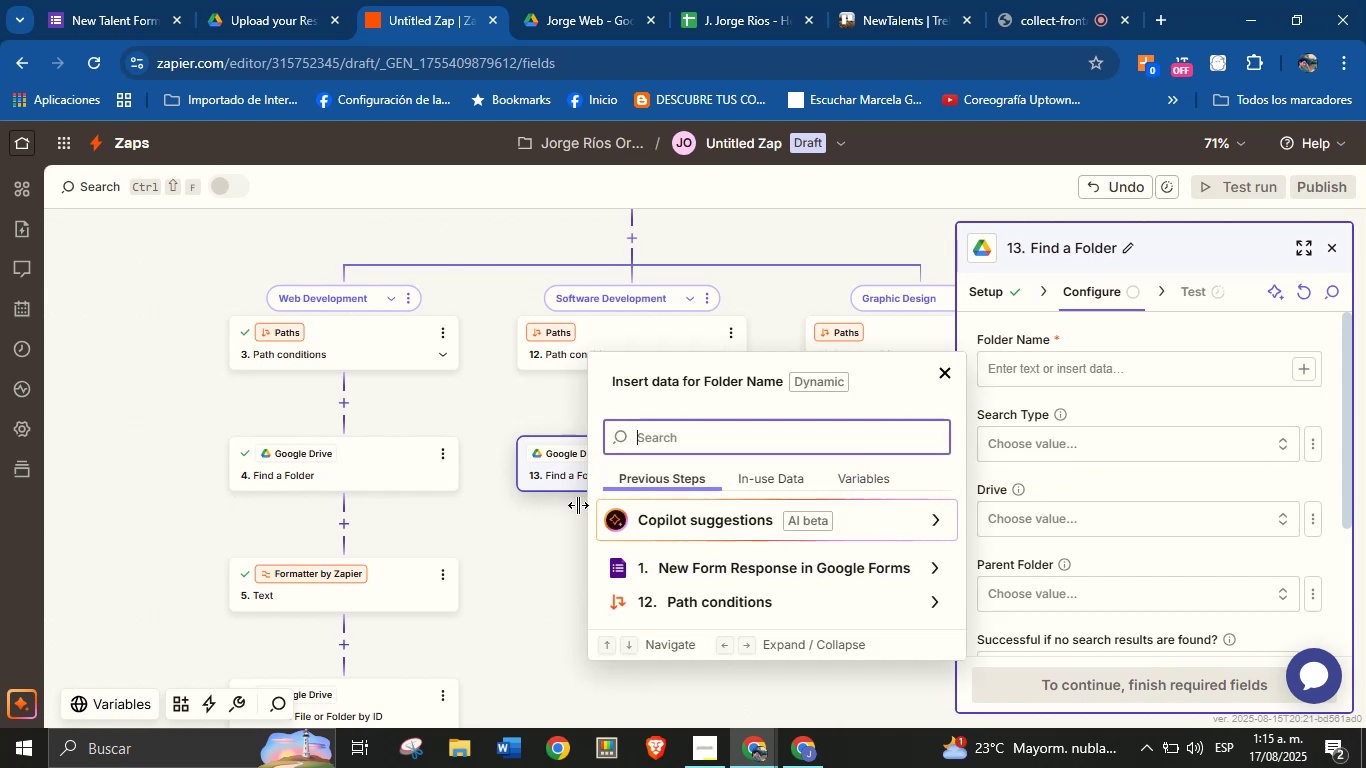 
left_click_drag(start_coordinate=[490, 410], to_coordinate=[507, 527])
 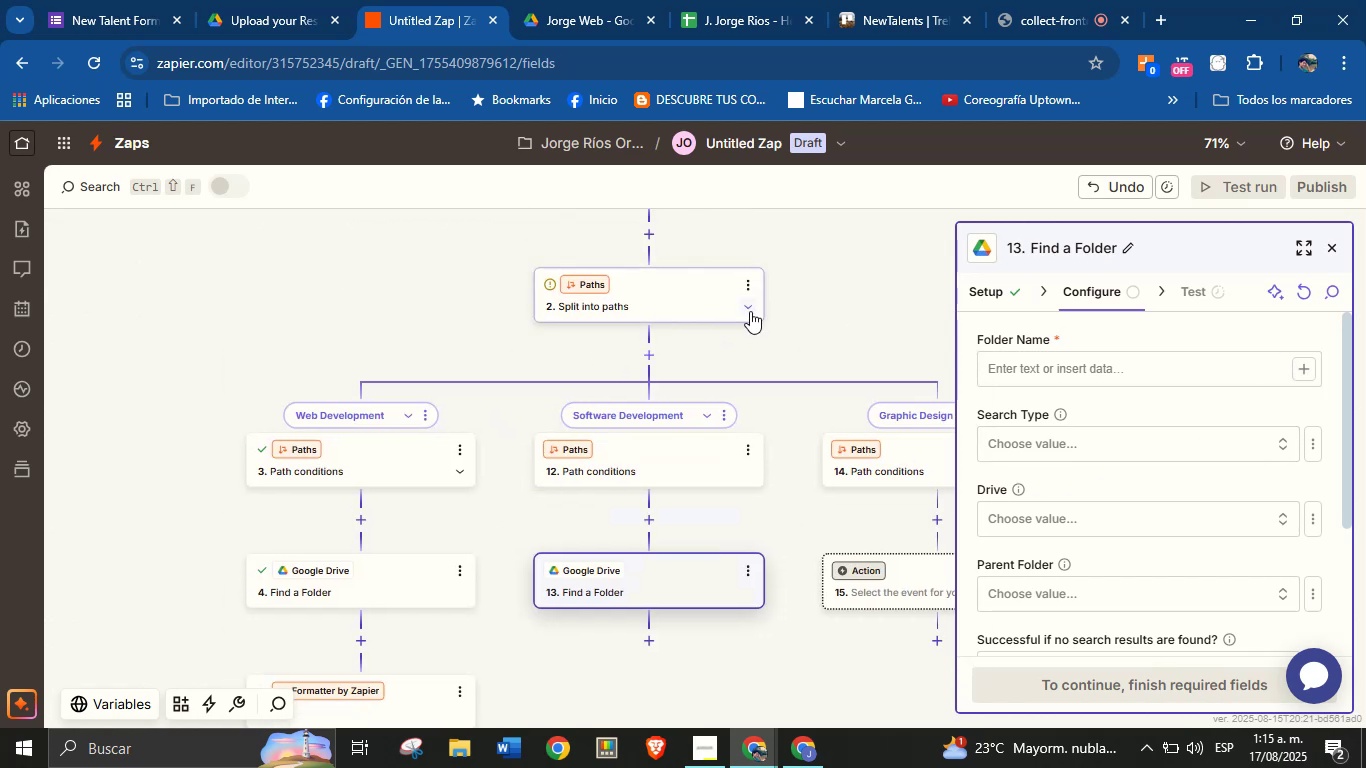 
left_click_drag(start_coordinate=[812, 270], to_coordinate=[729, 512])
 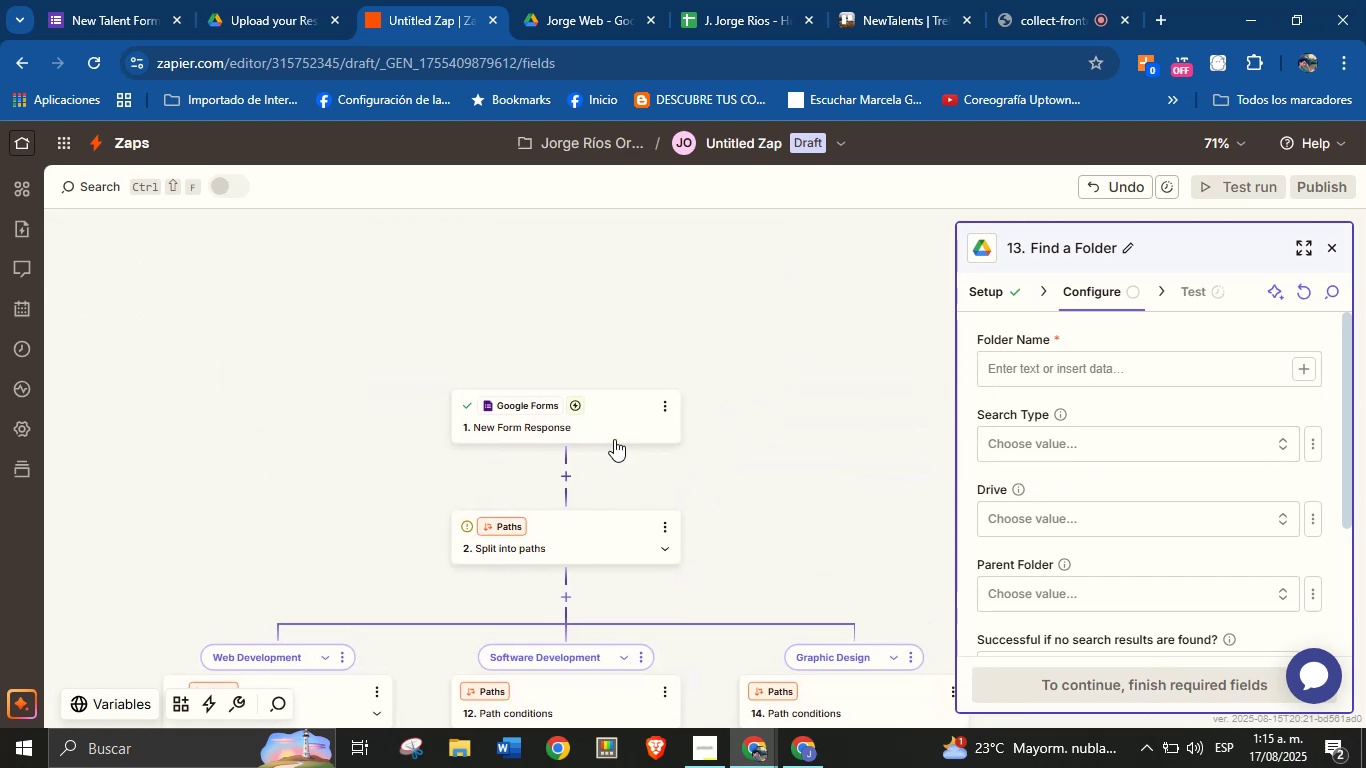 
left_click([612, 434])
 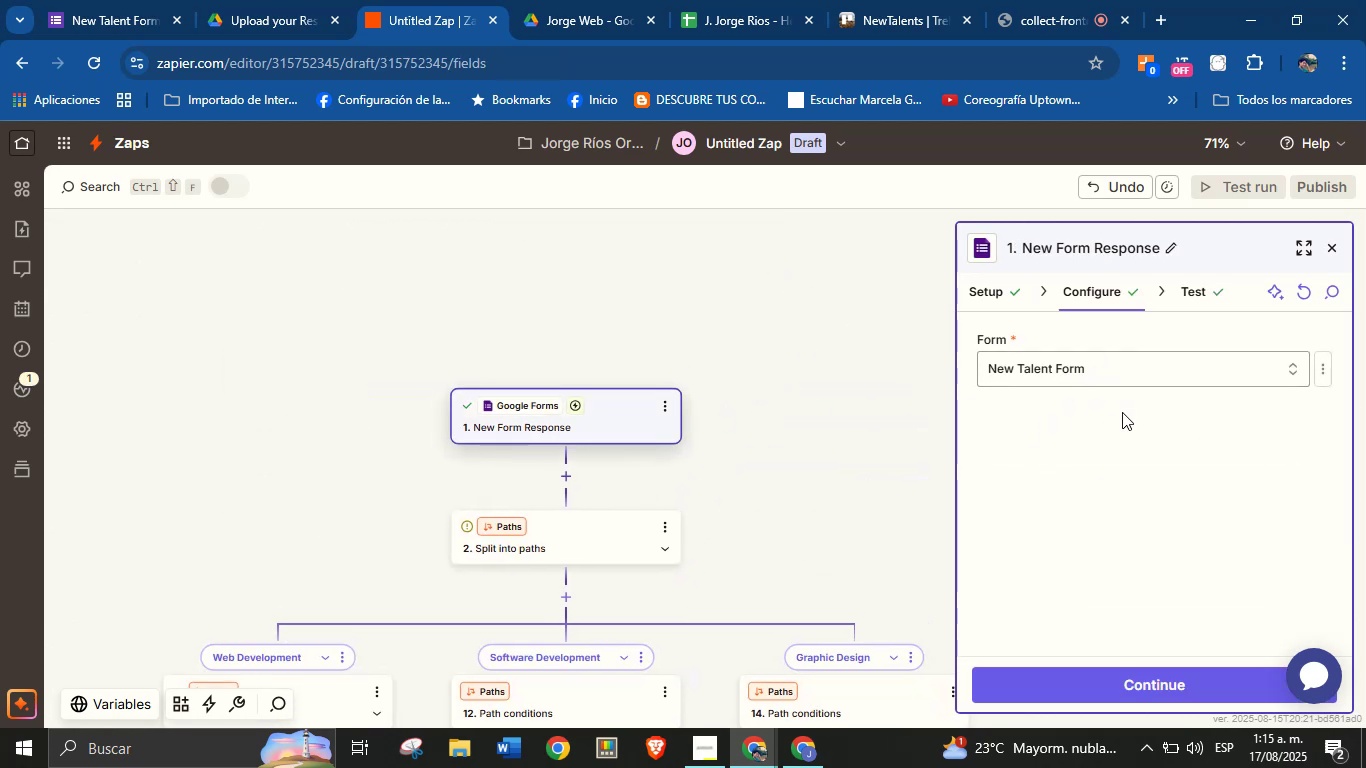 
left_click([1181, 286])
 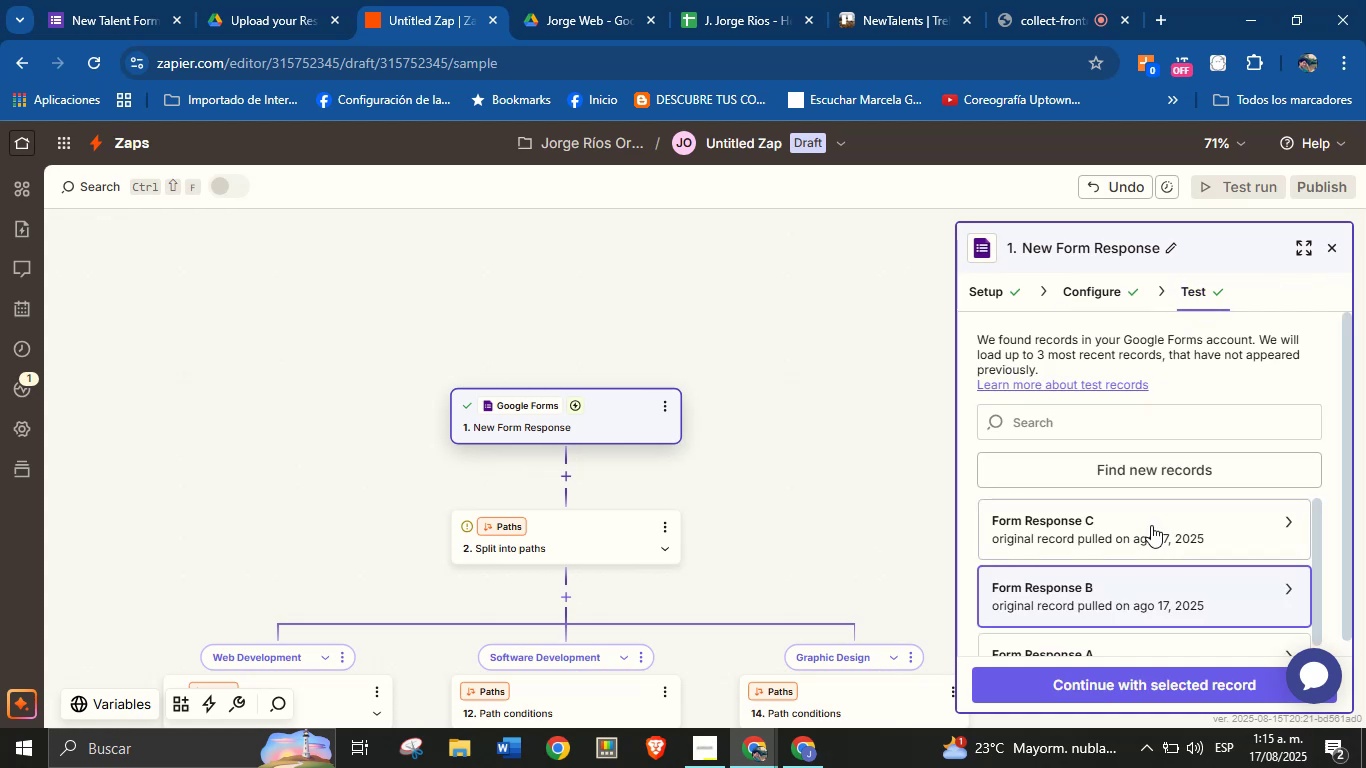 
left_click([1151, 525])
 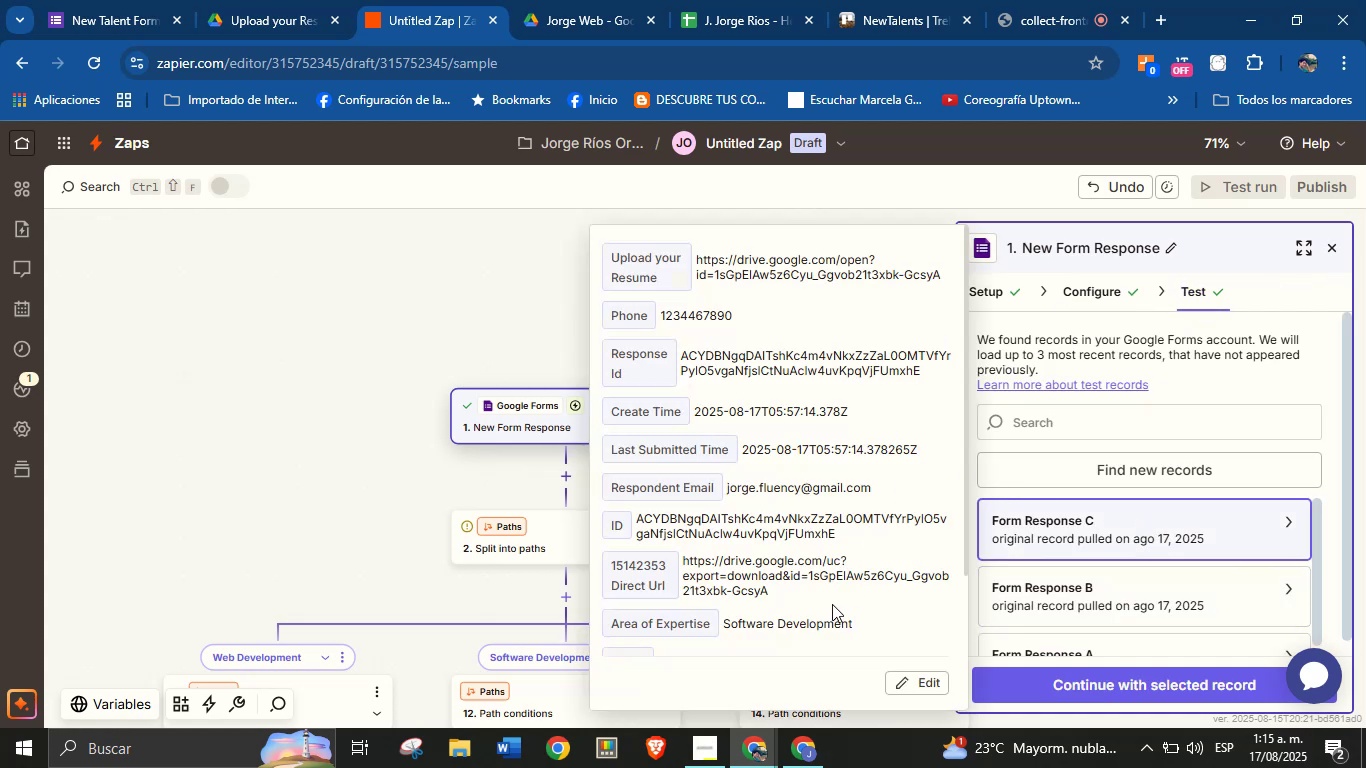 
left_click([1128, 674])
 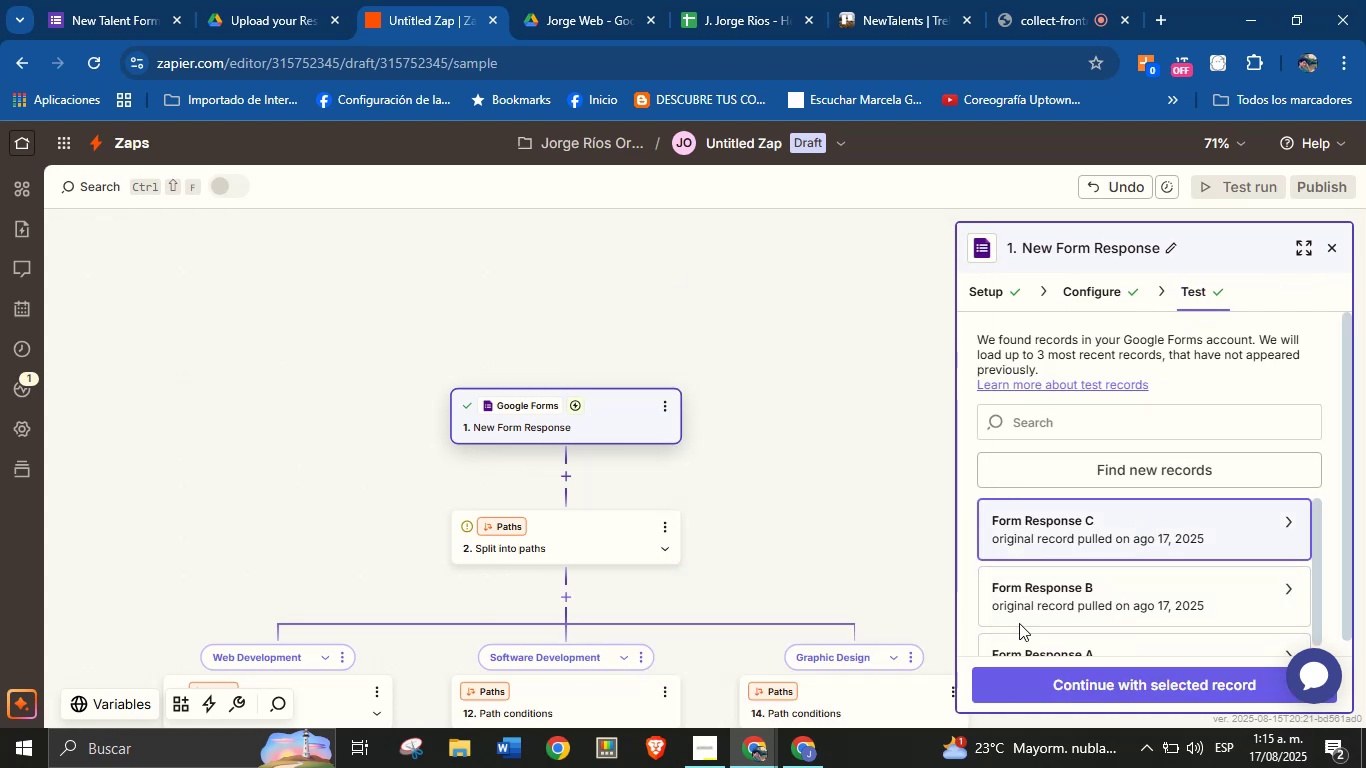 
left_click_drag(start_coordinate=[878, 531], to_coordinate=[870, 456])
 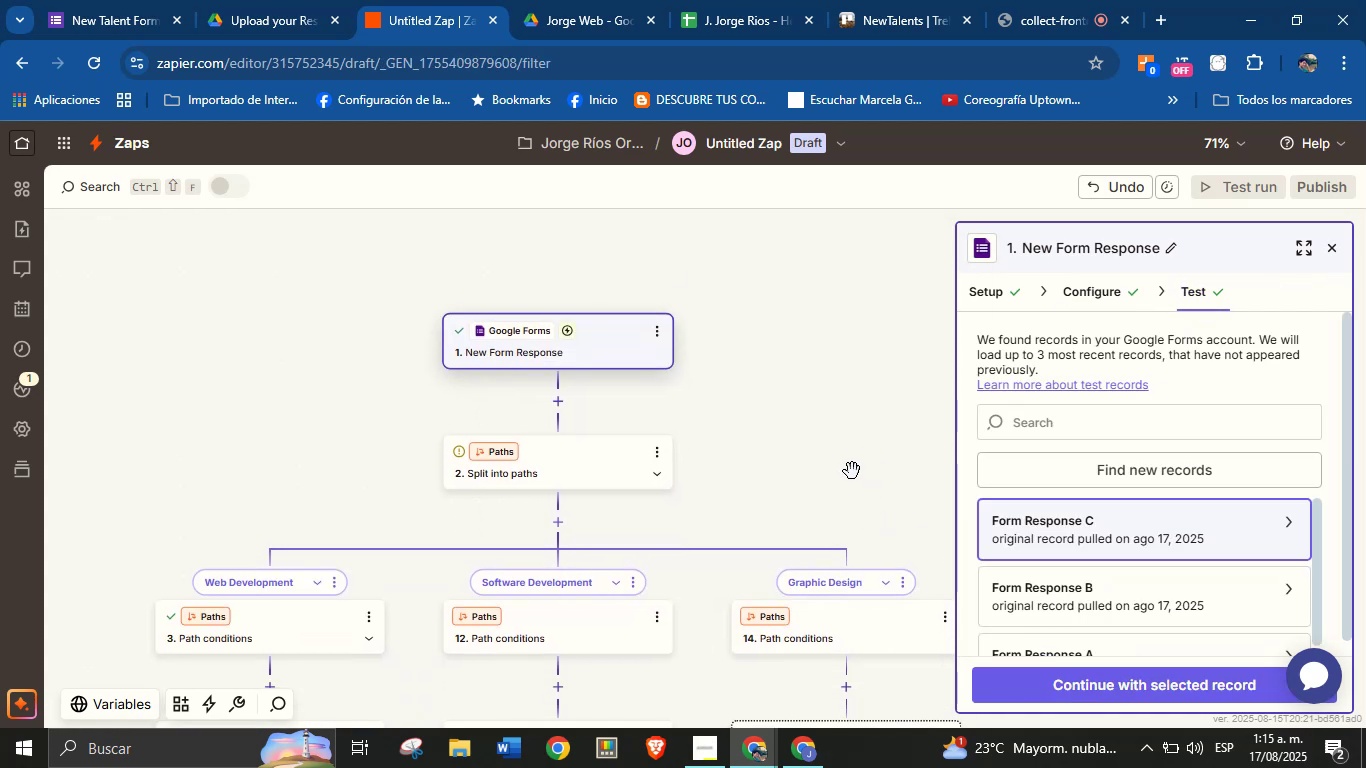 
left_click_drag(start_coordinate=[802, 487], to_coordinate=[840, 413])
 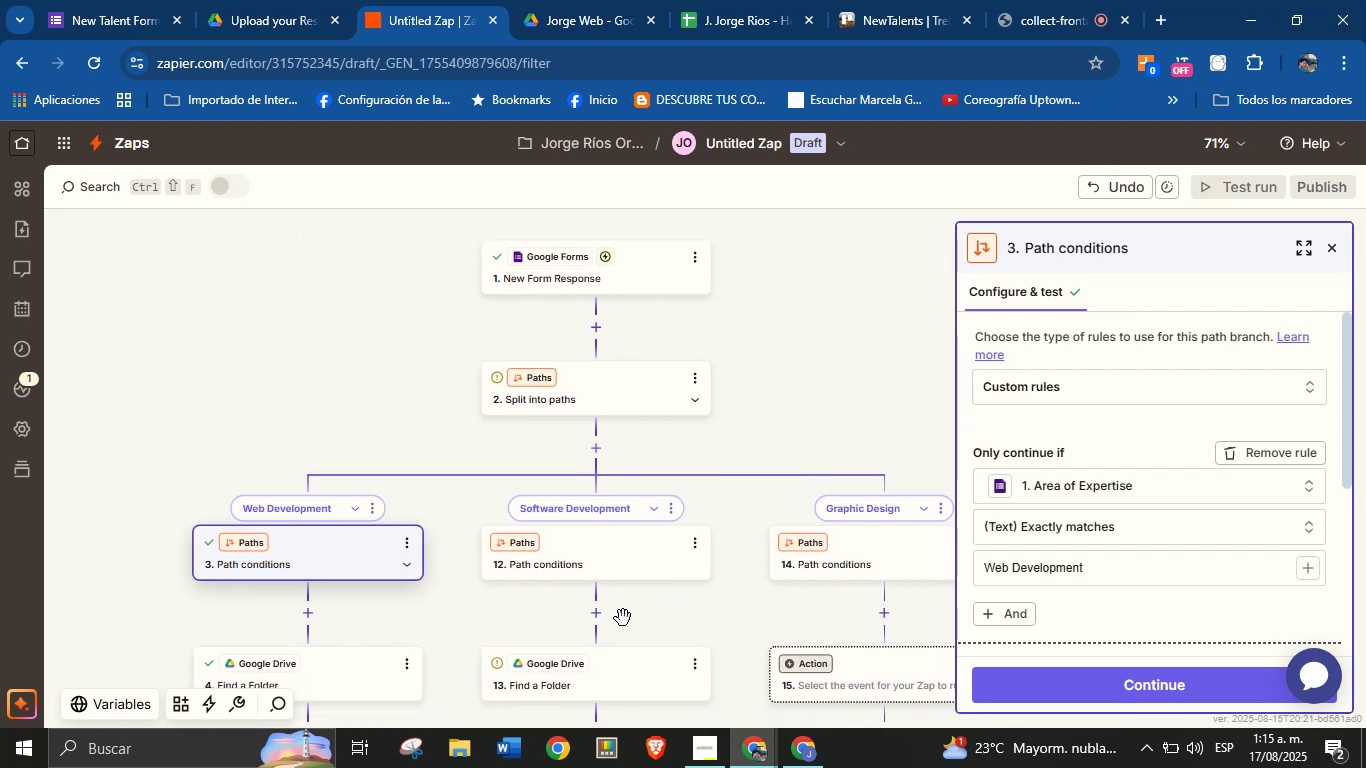 
left_click_drag(start_coordinate=[543, 632], to_coordinate=[534, 542])
 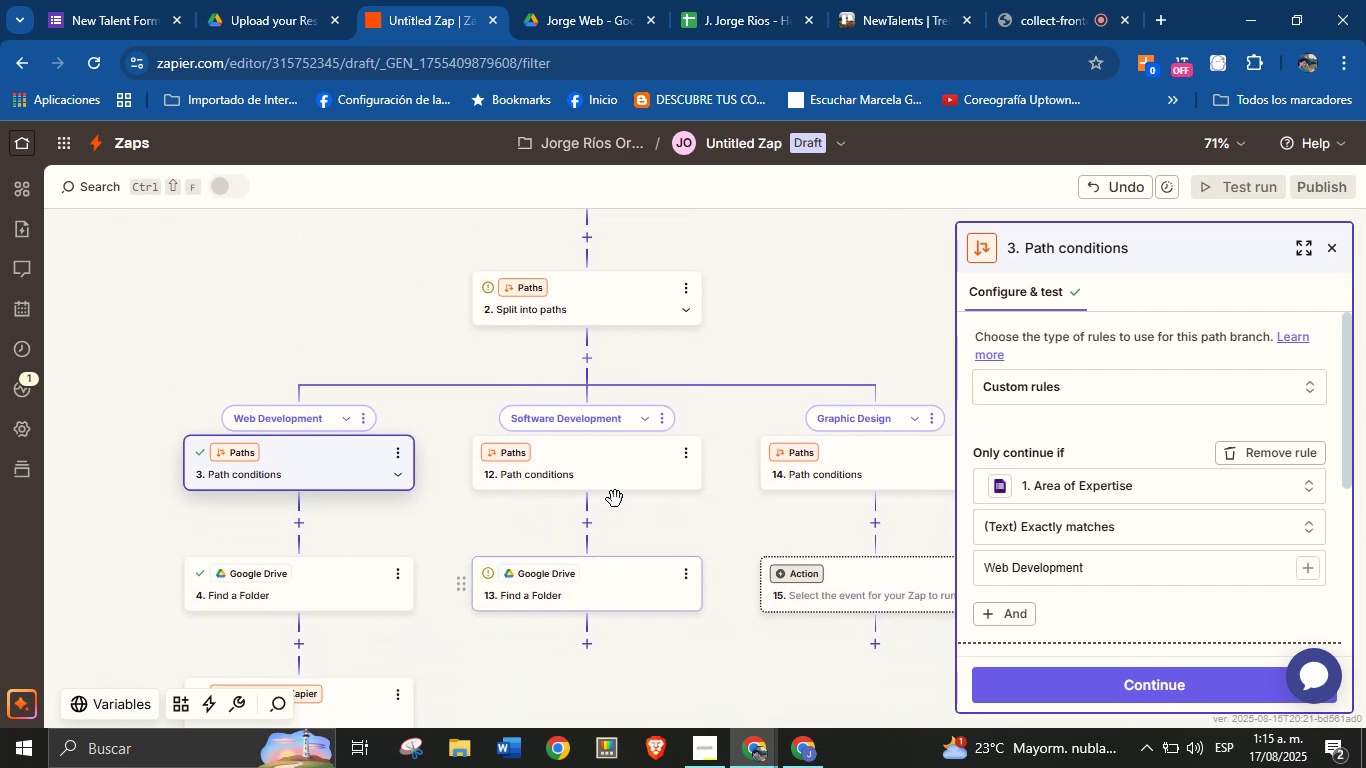 
left_click([620, 483])
 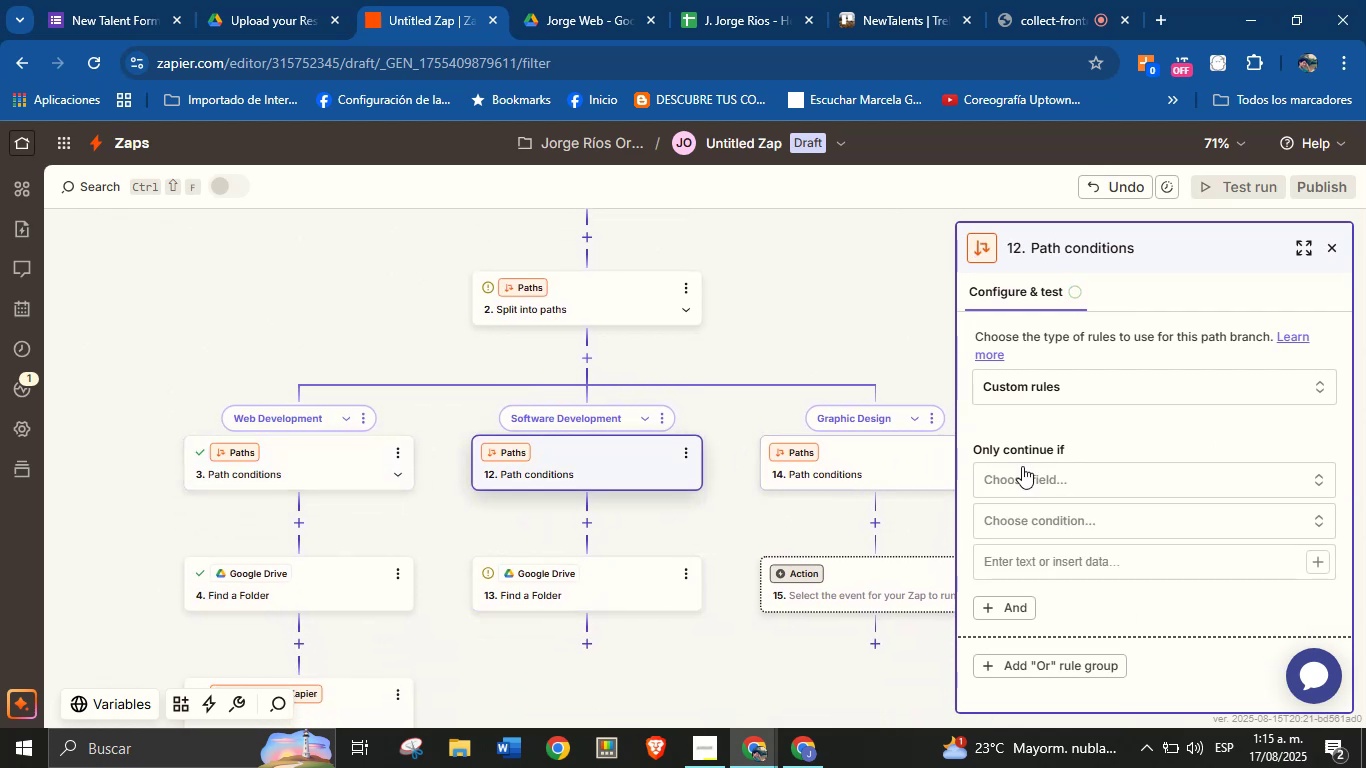 
left_click([1052, 466])
 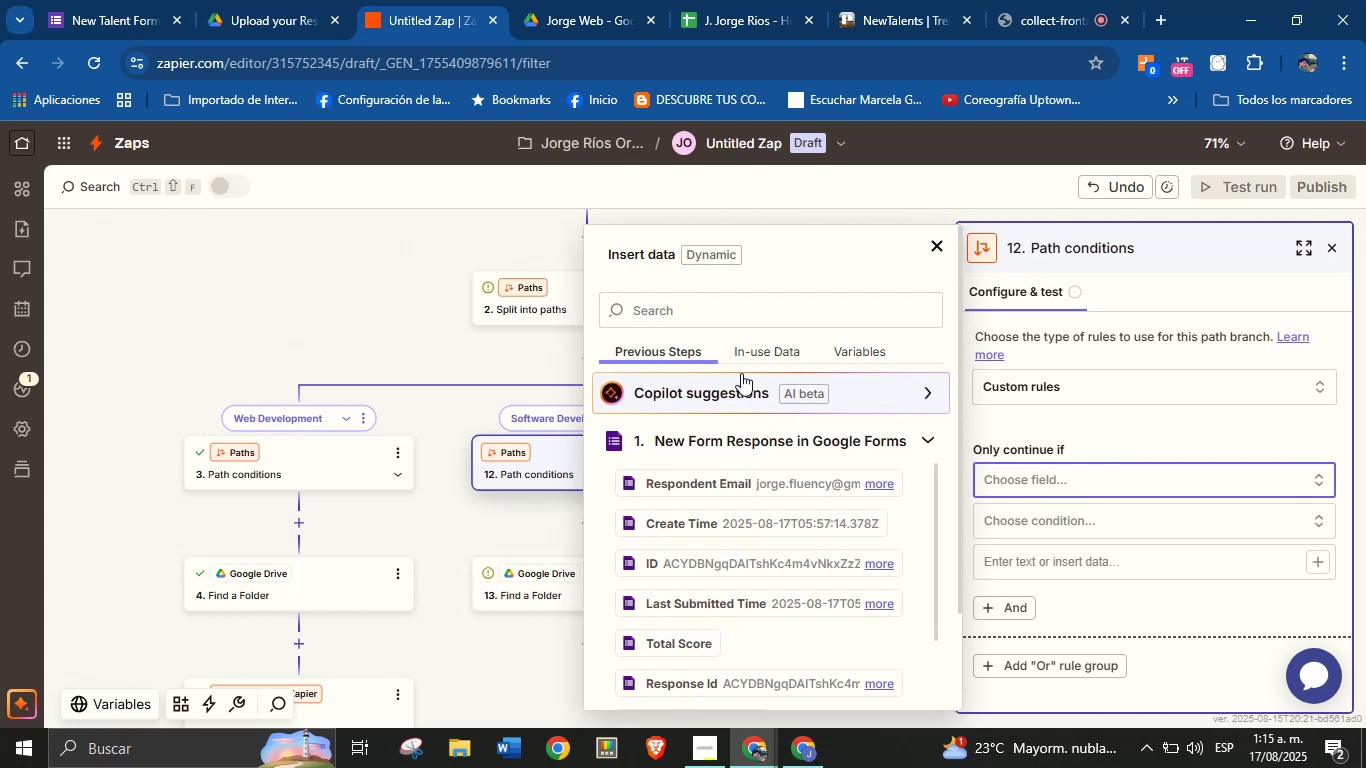 
wait(6.65)
 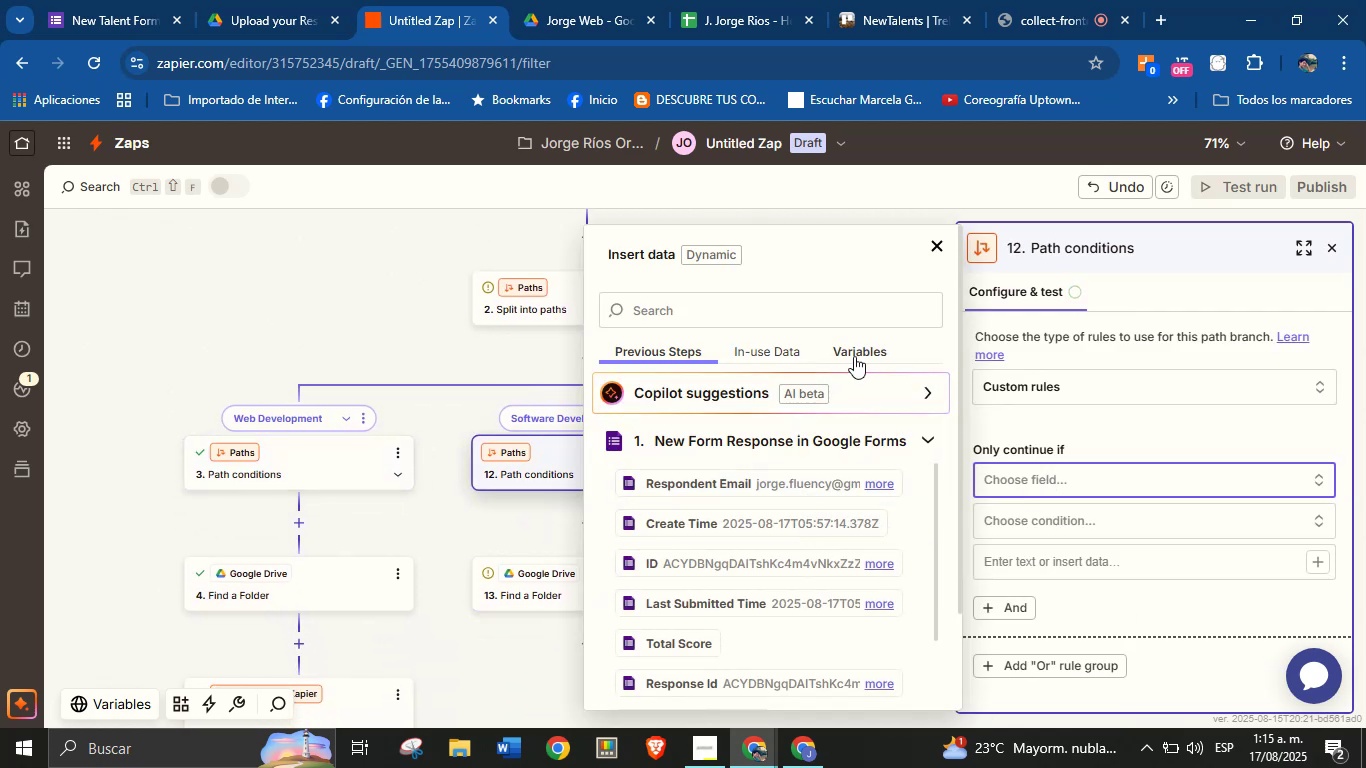 
left_click([727, 325])
 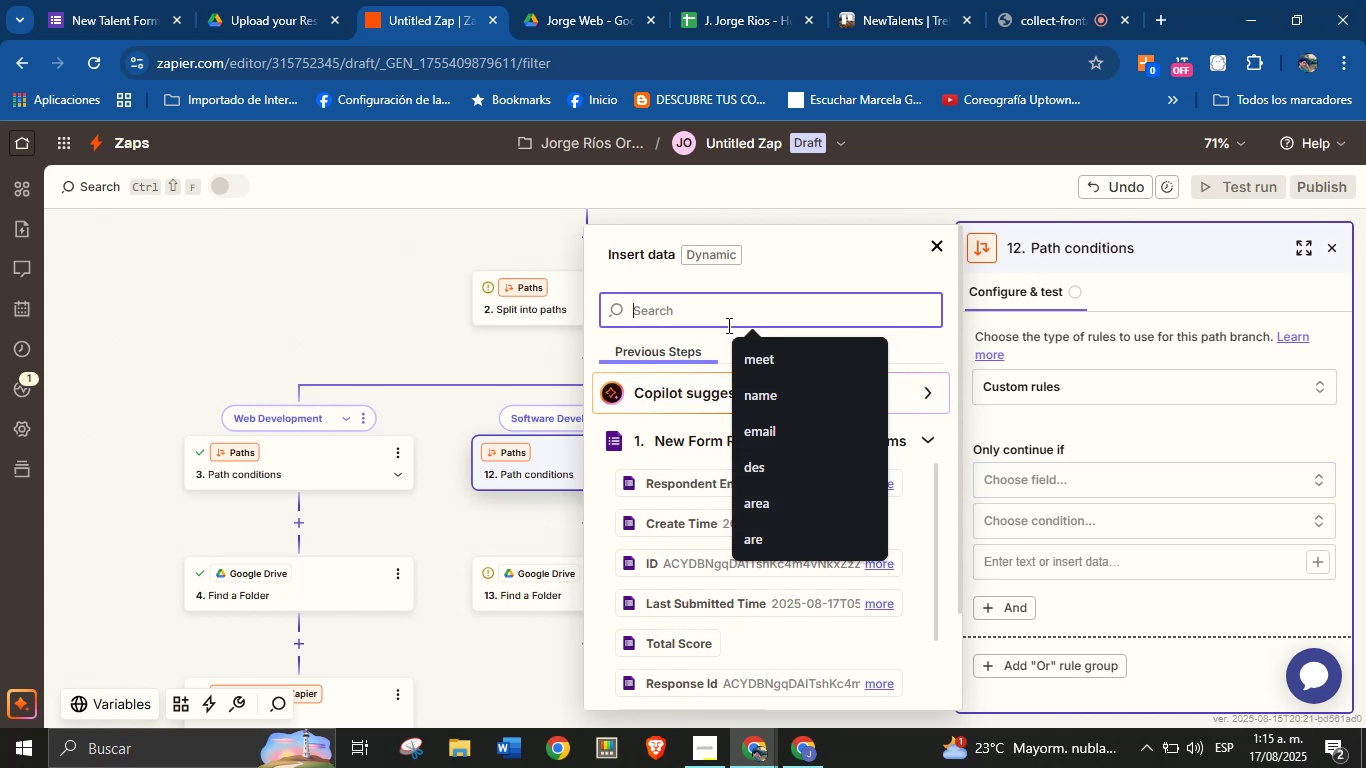 
type(ar)
 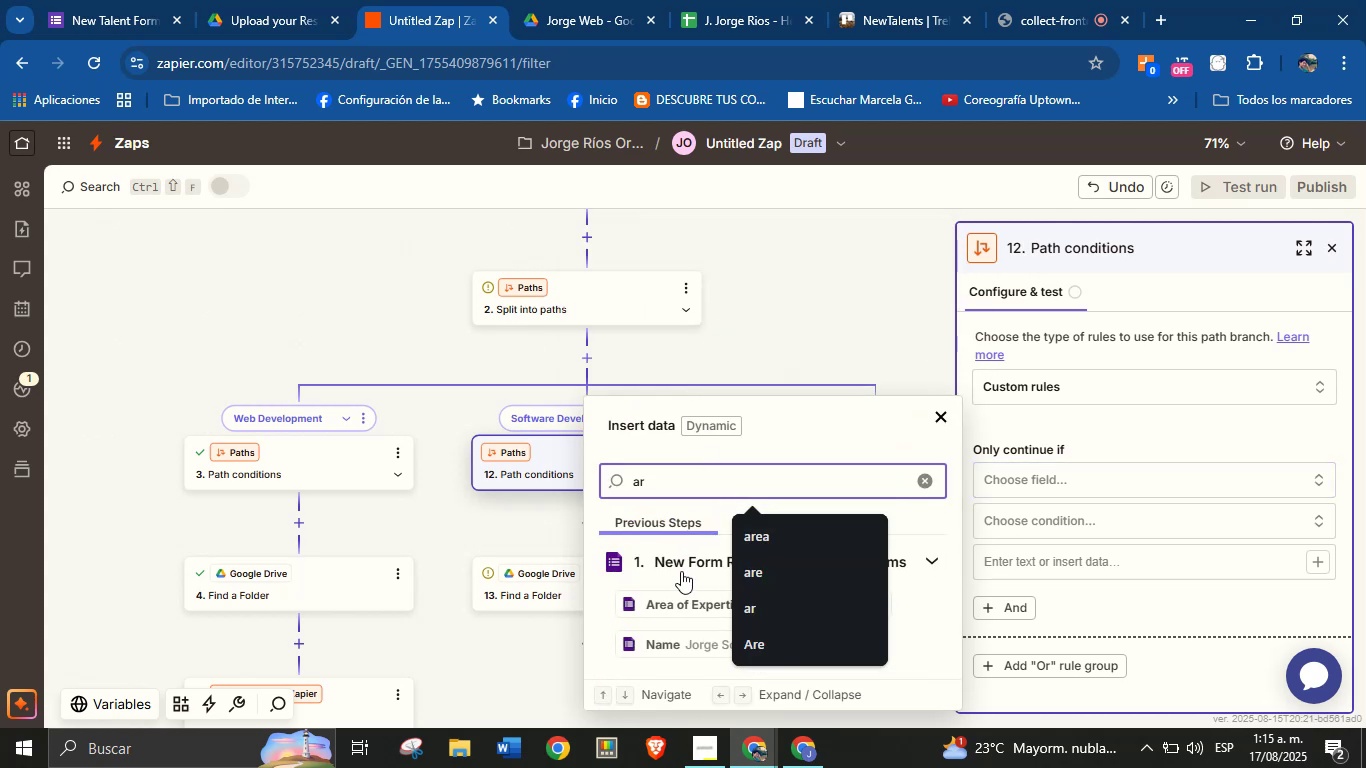 
left_click([681, 595])
 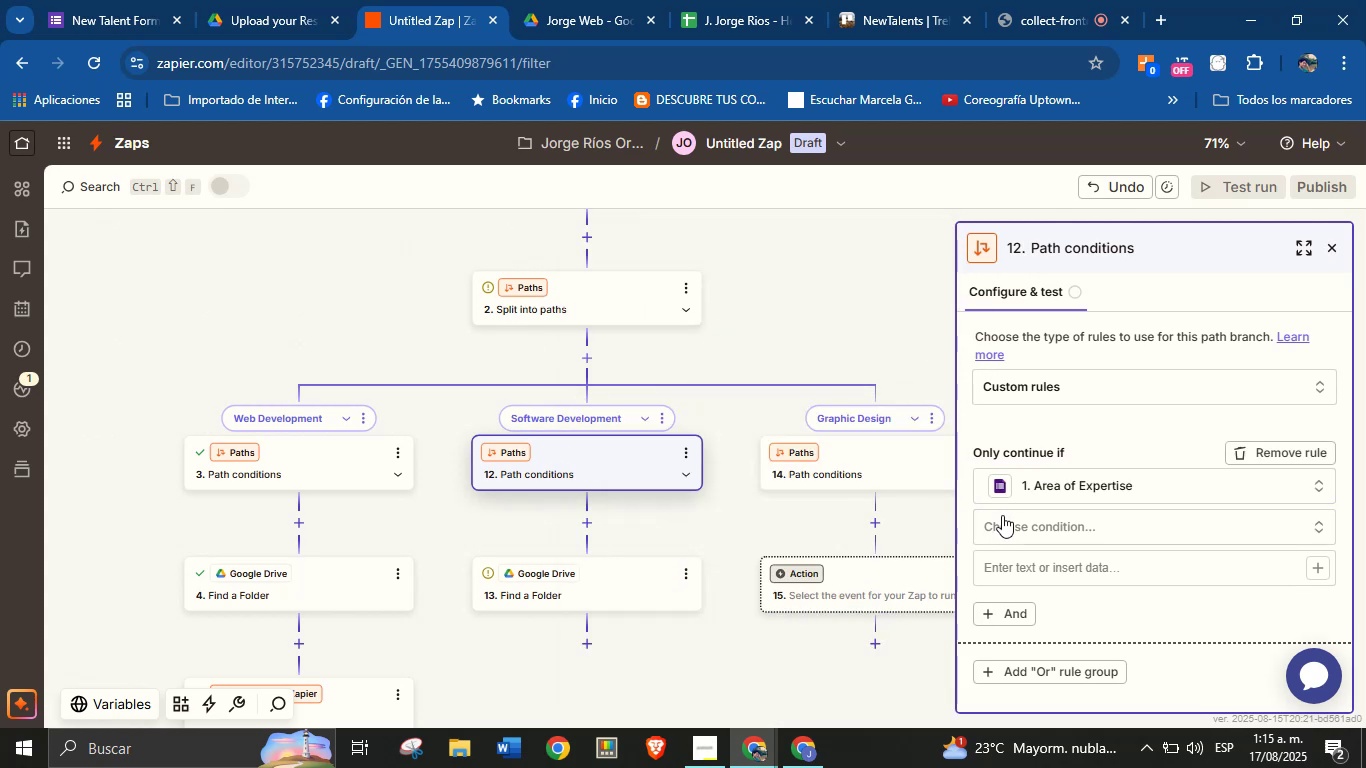 
left_click([1008, 516])
 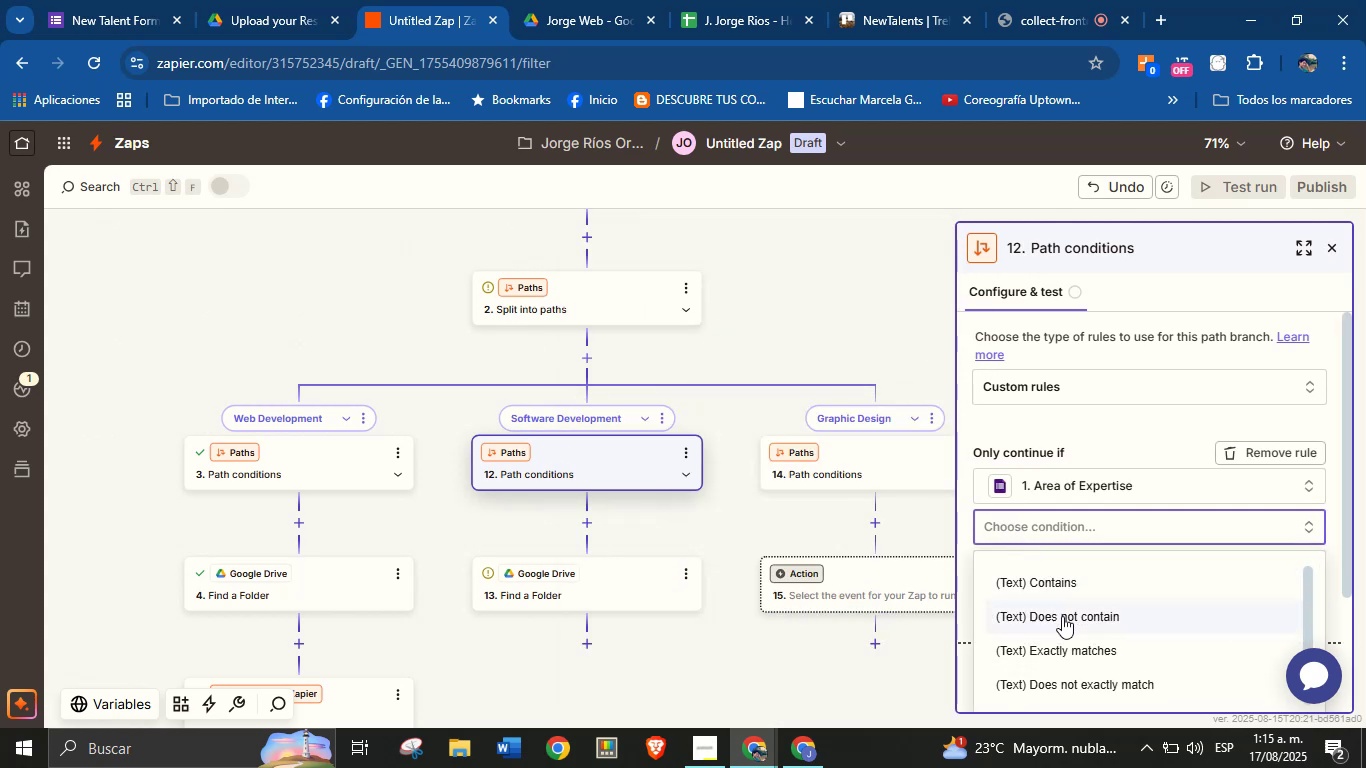 
left_click([1070, 639])
 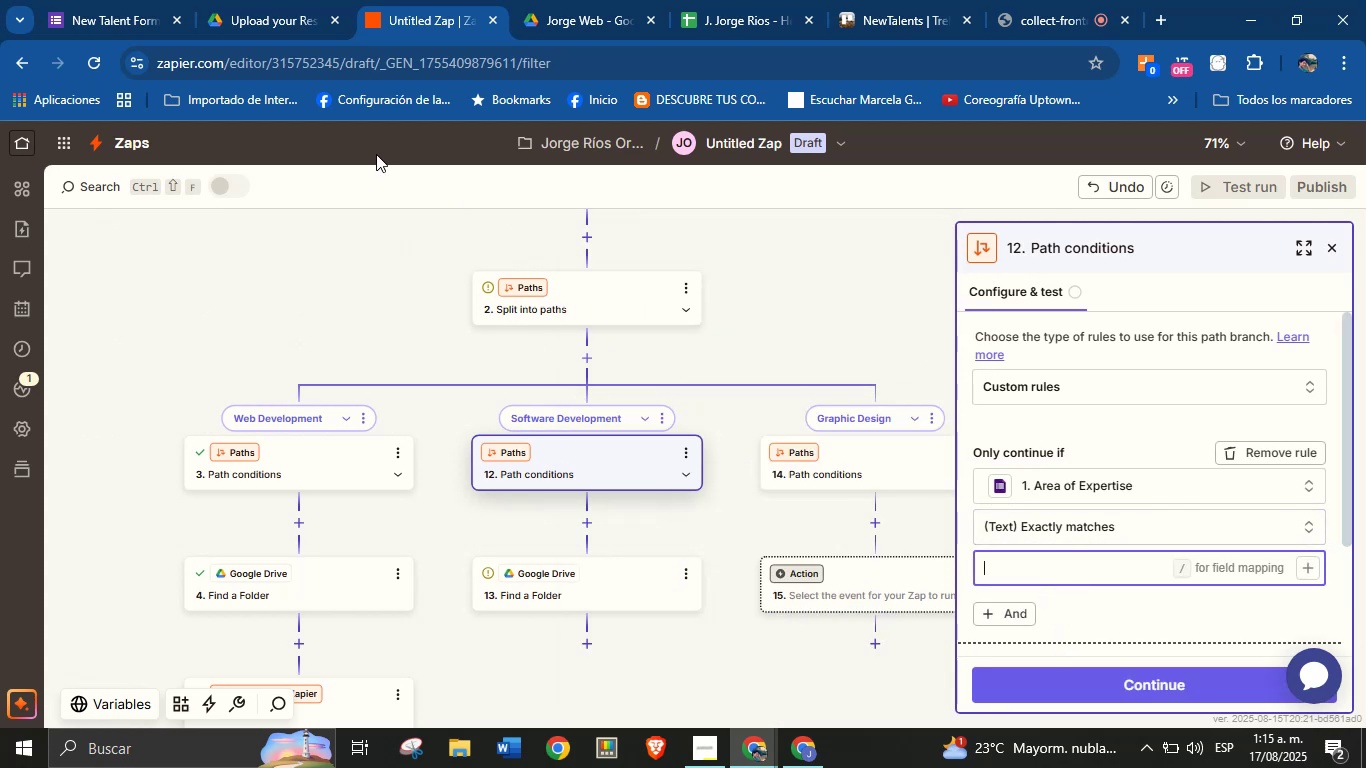 
left_click([132, 0])
 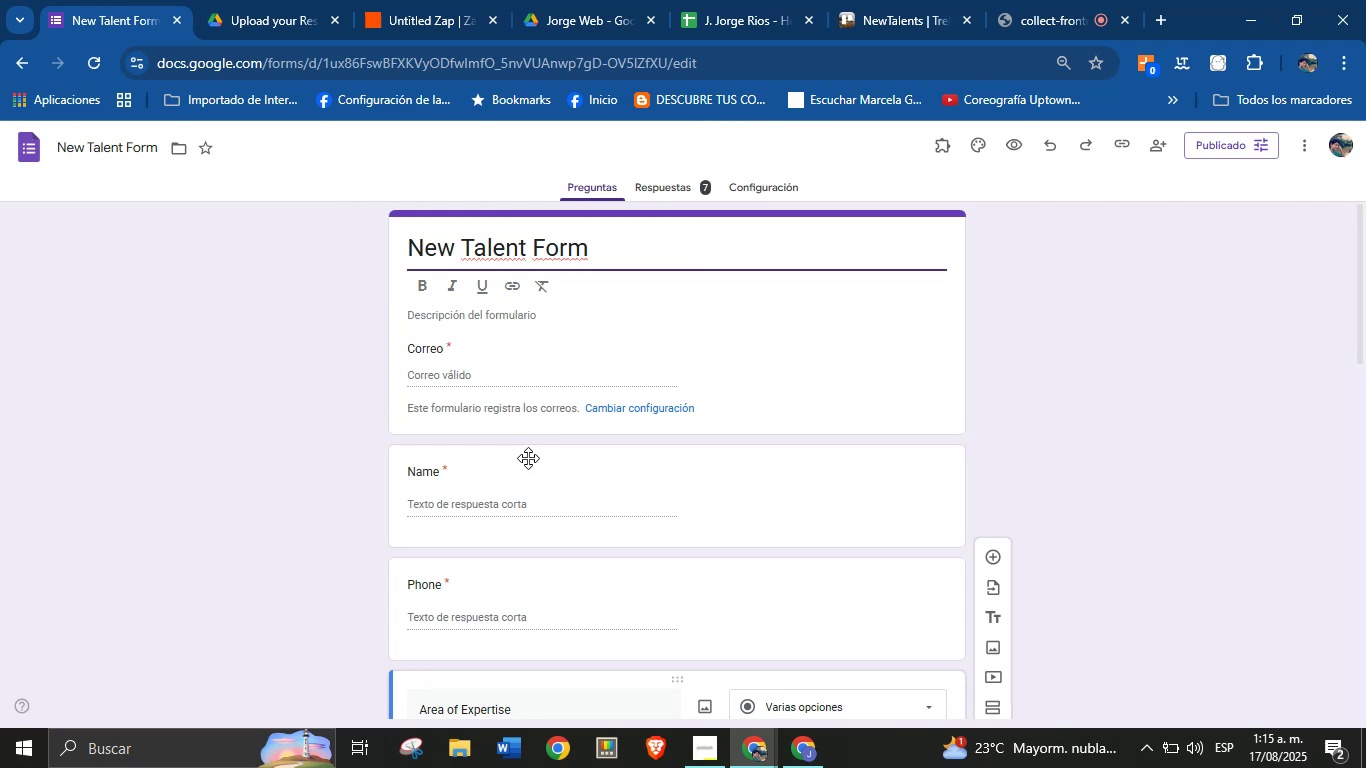 
scroll: coordinate [518, 477], scroll_direction: down, amount: 2.0
 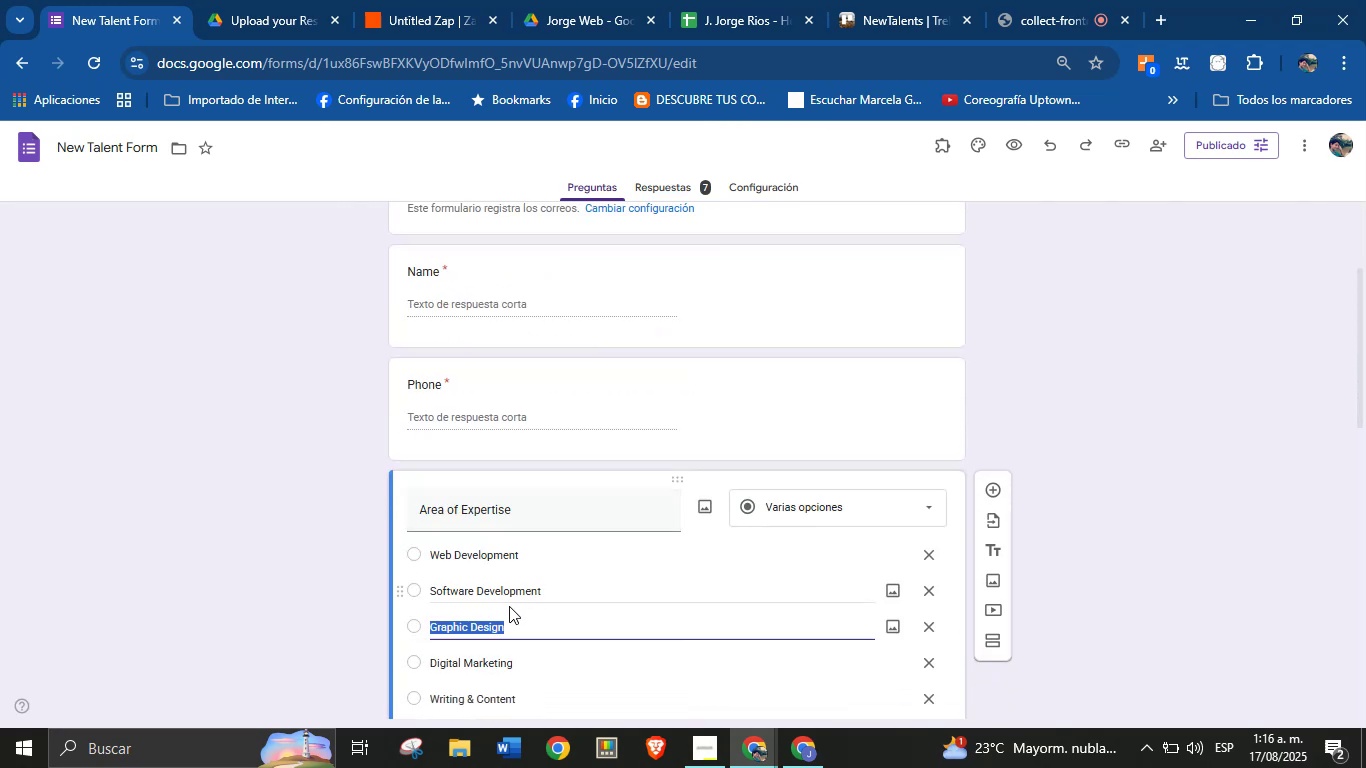 
left_click([502, 590])
 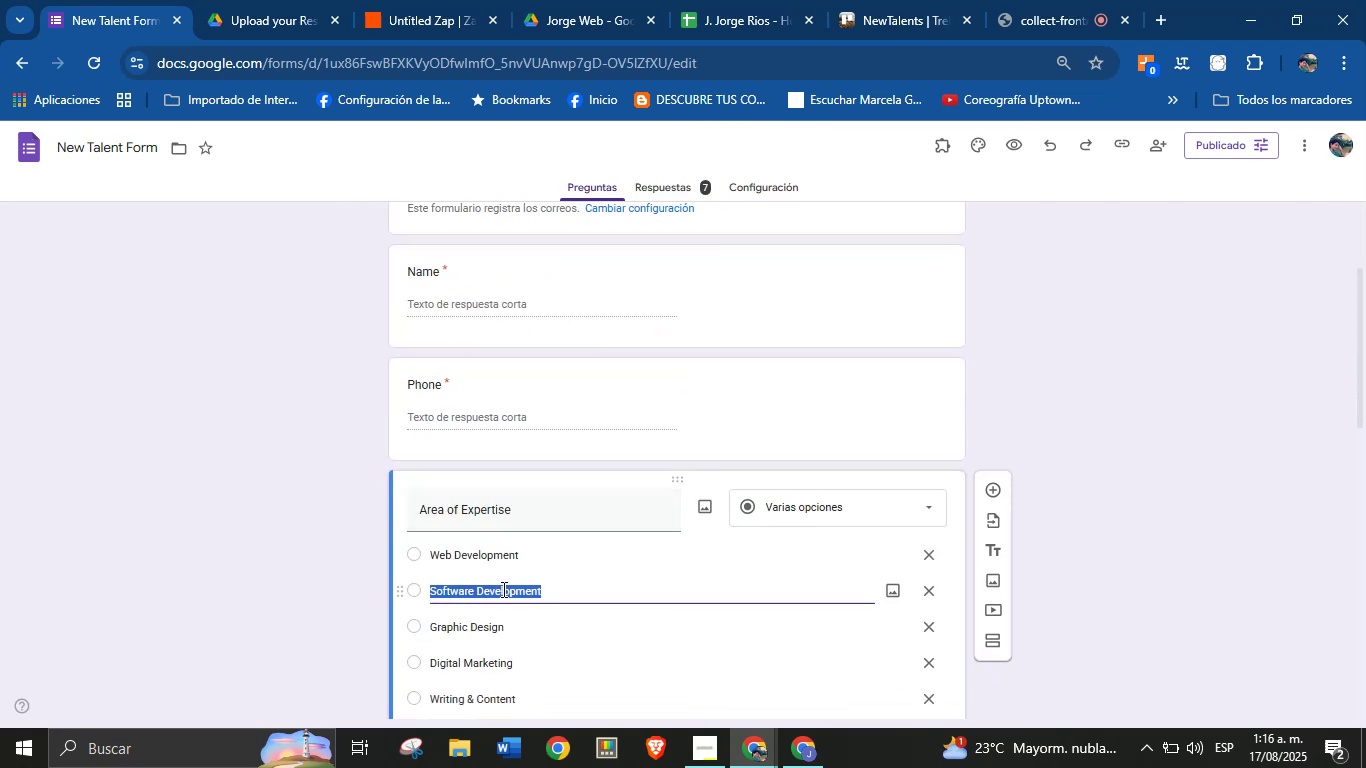 
key(Control+C)
 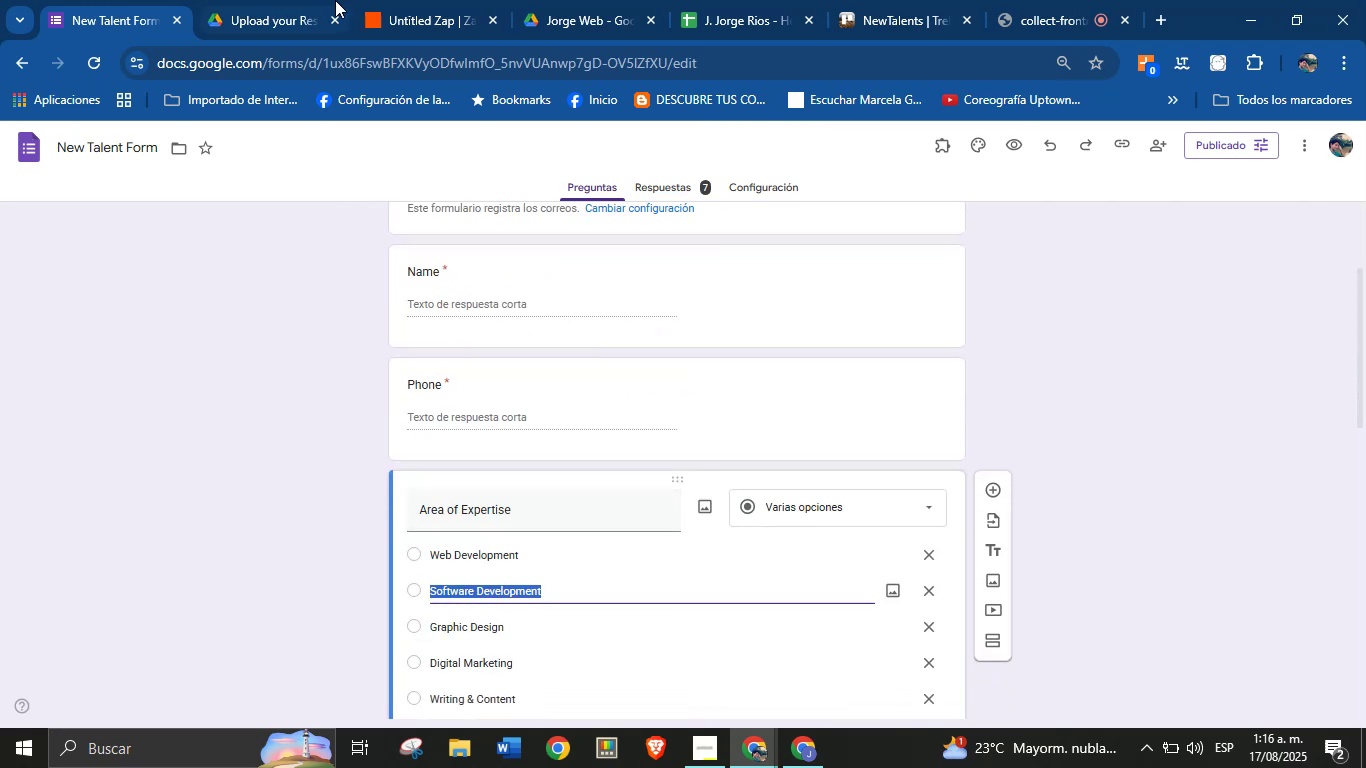 
left_click([382, 0])
 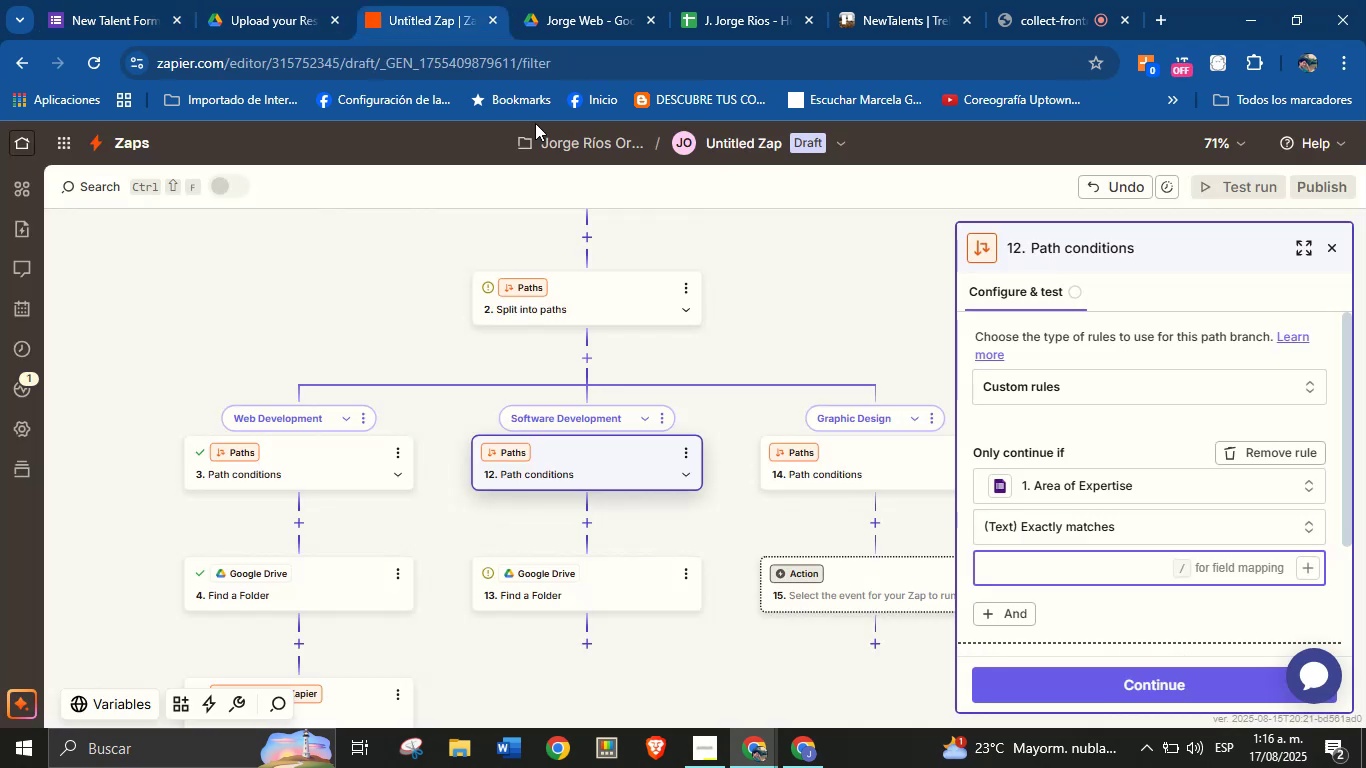 
key(Control+V)
 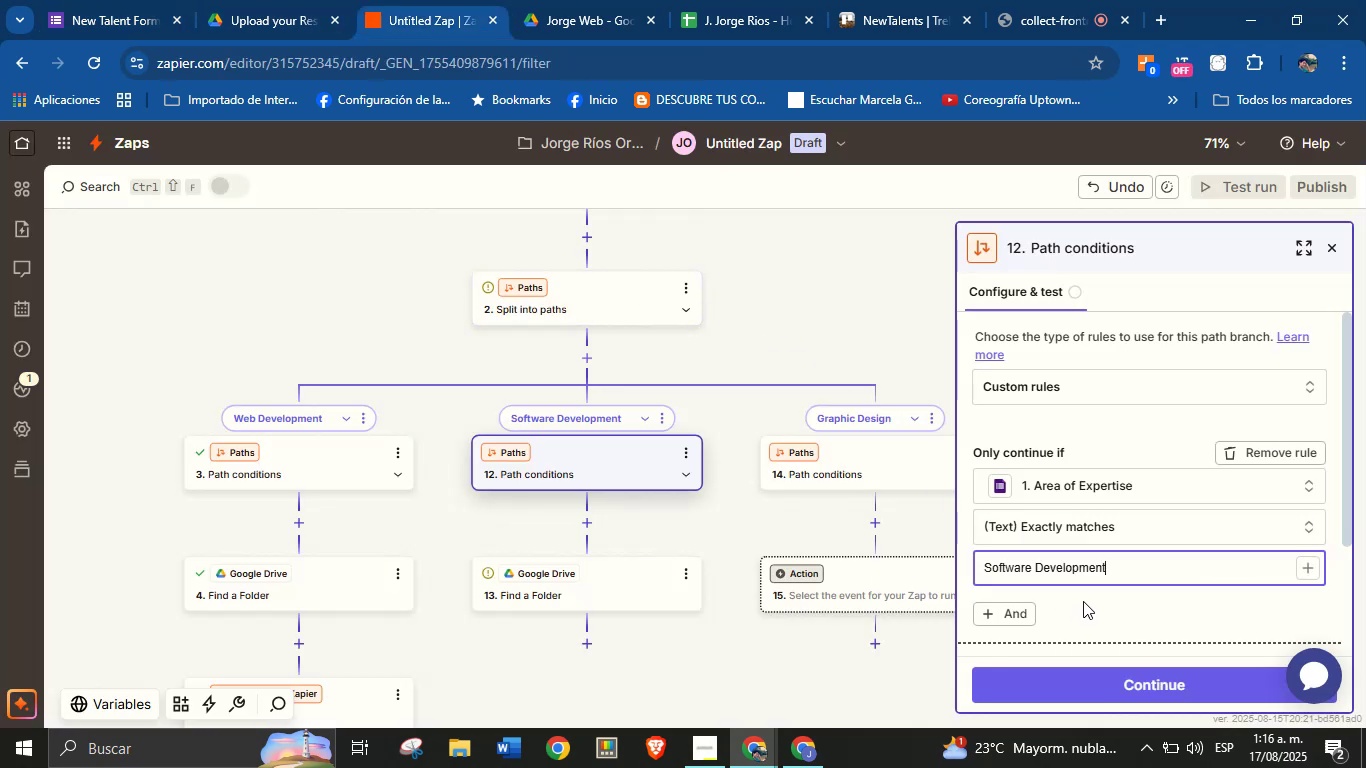 
scroll: coordinate [1116, 531], scroll_direction: down, amount: 2.0
 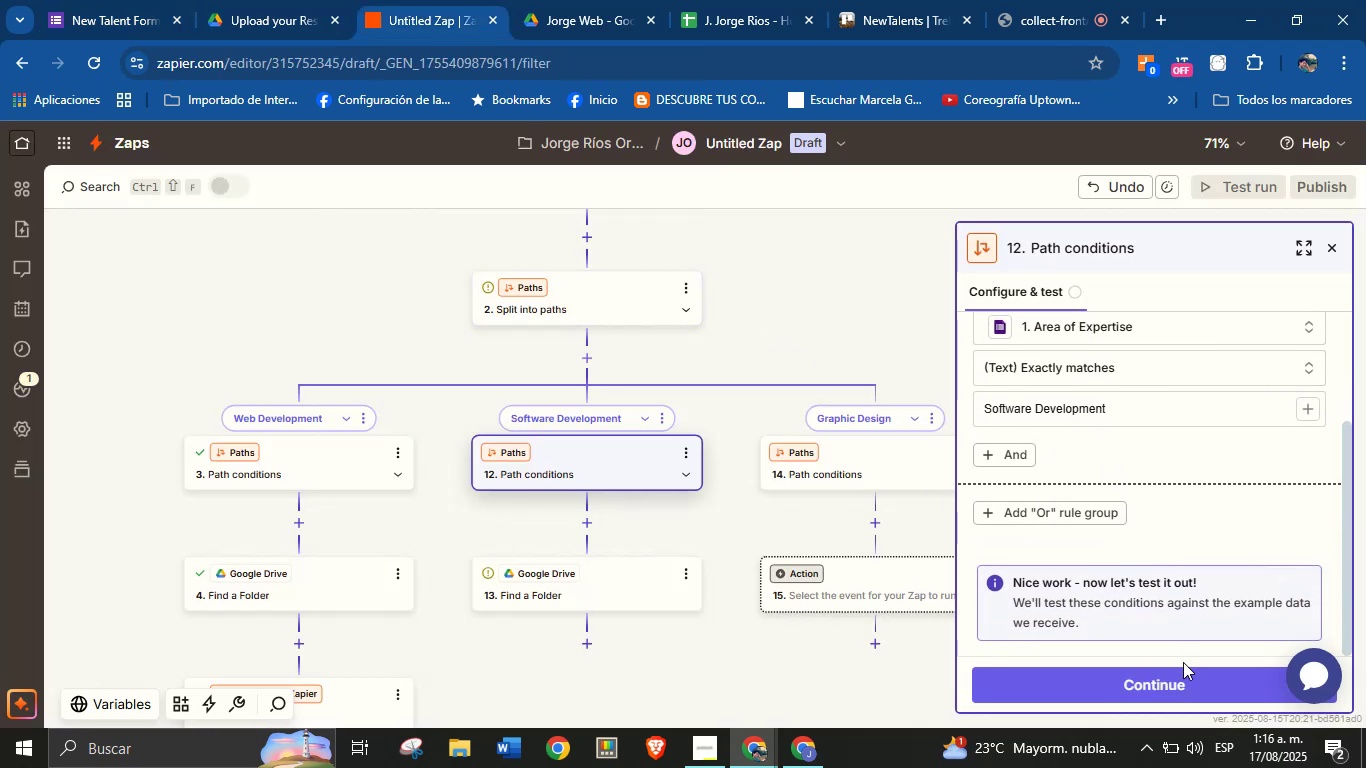 
left_click([1179, 674])
 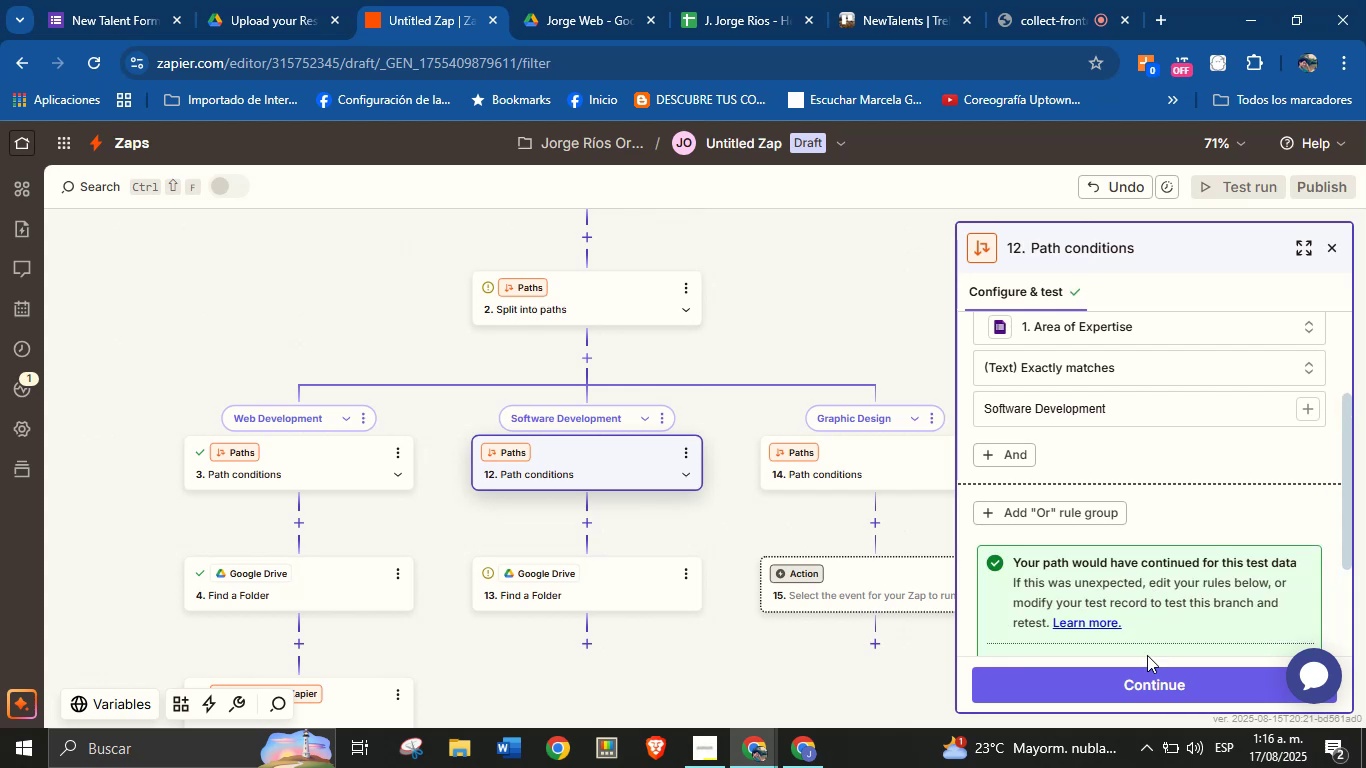 
left_click([1168, 695])
 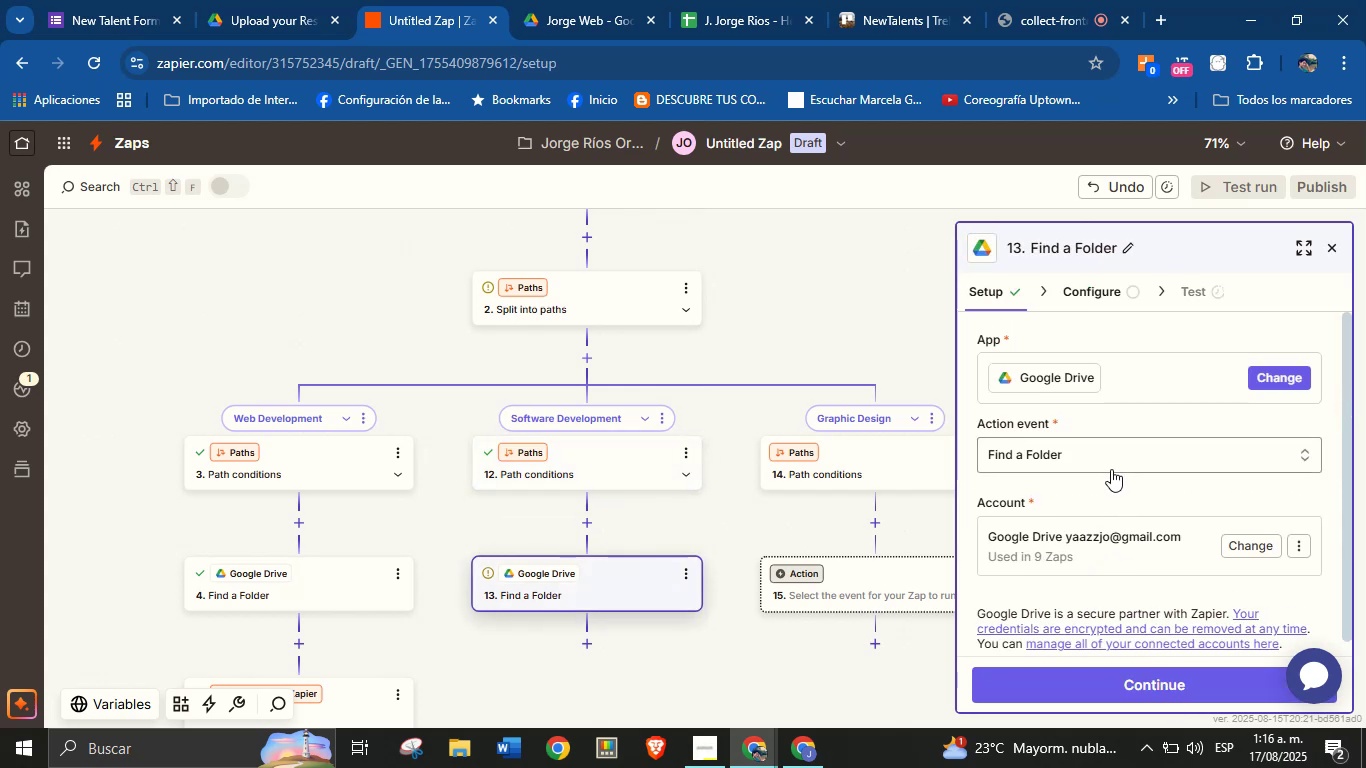 
left_click([1160, 668])
 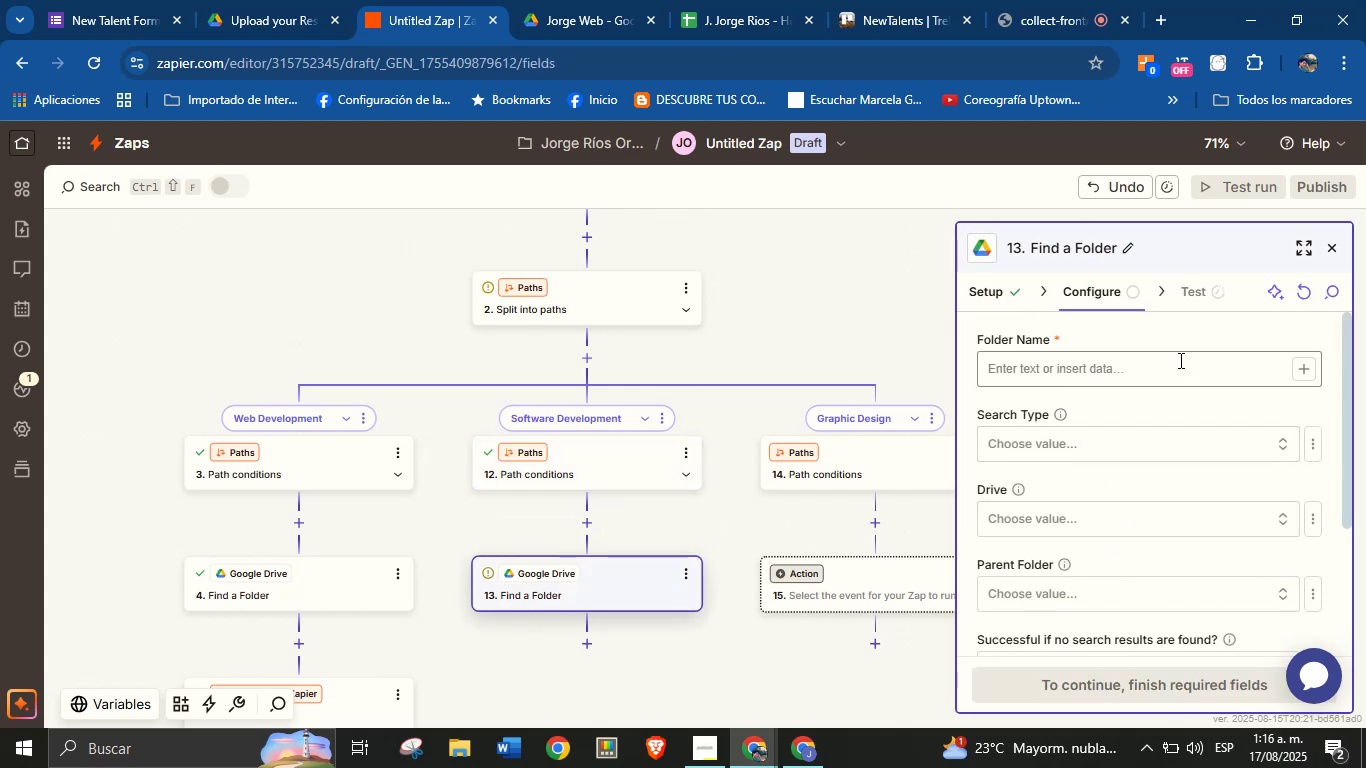 
left_click([1293, 366])
 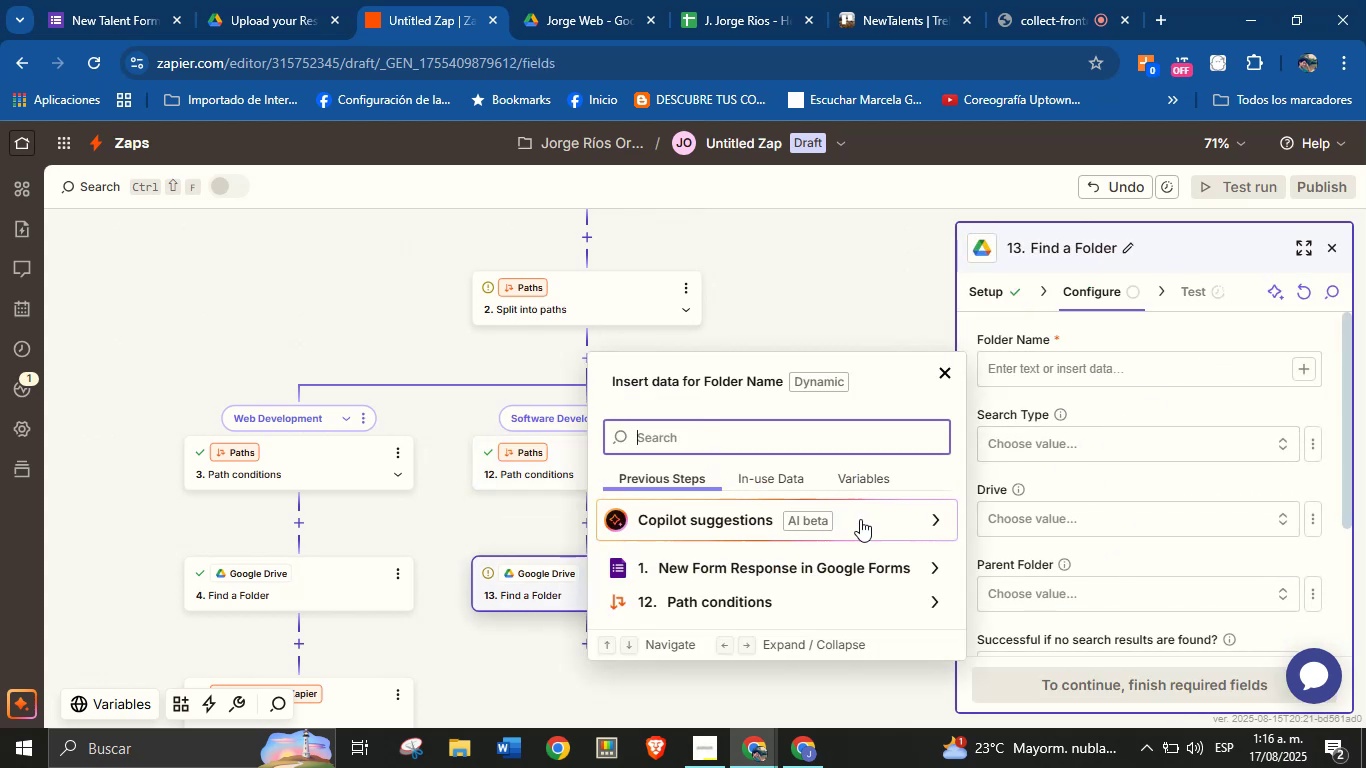 
type(nam)
 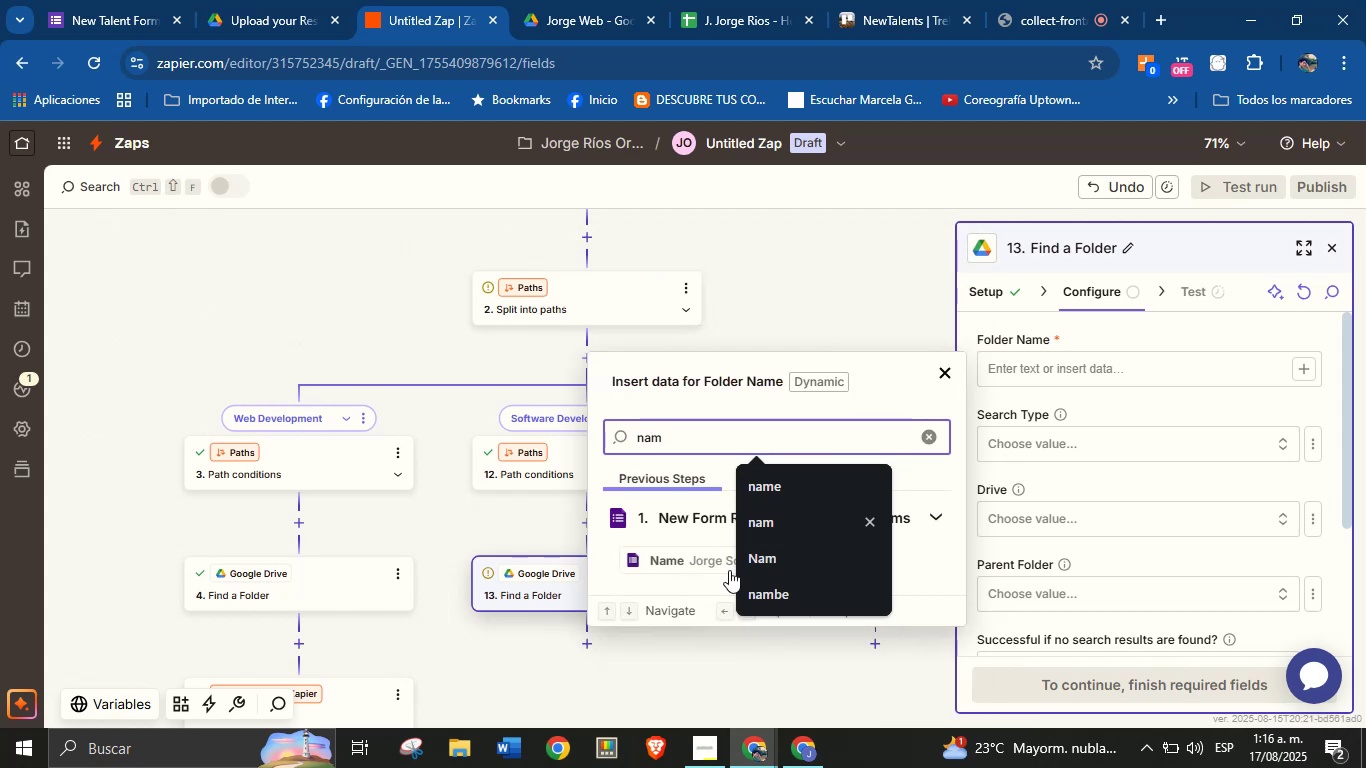 
left_click([714, 563])
 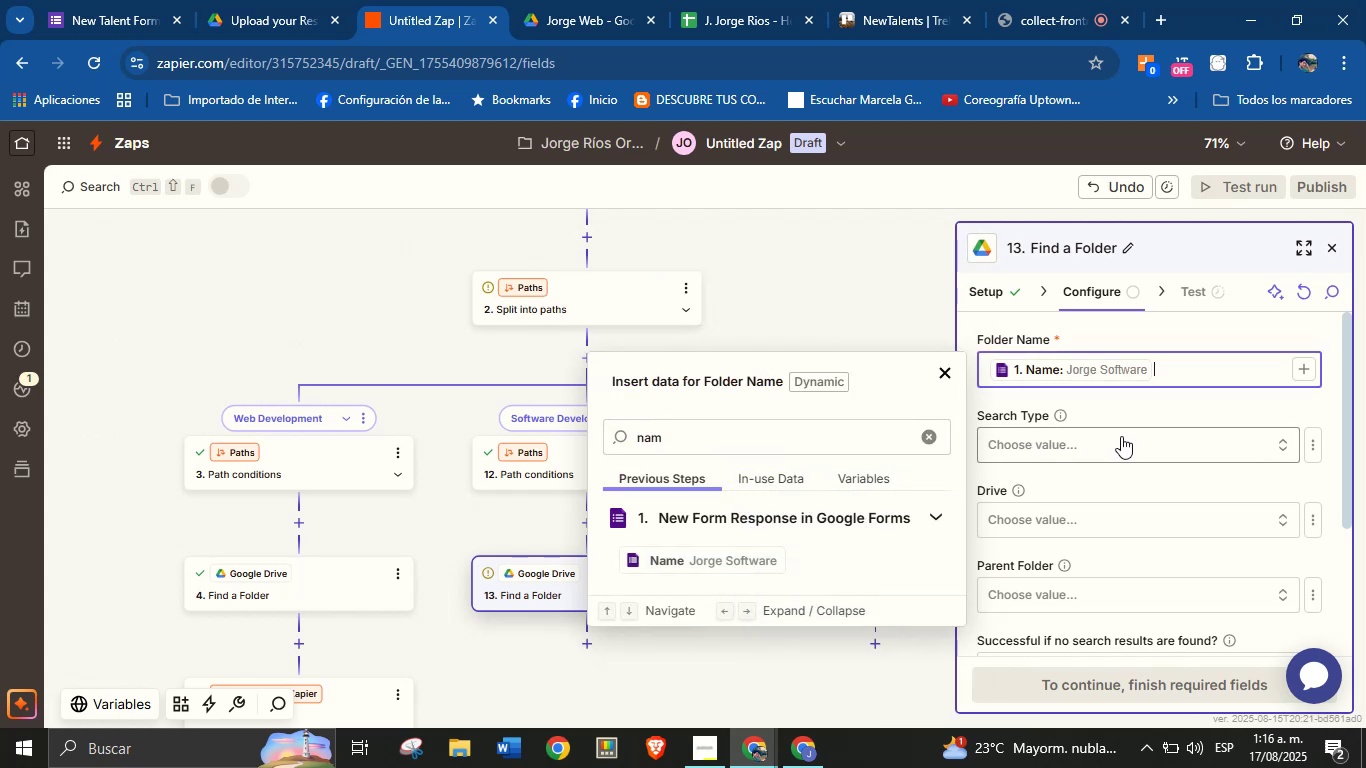 
left_click([1132, 477])
 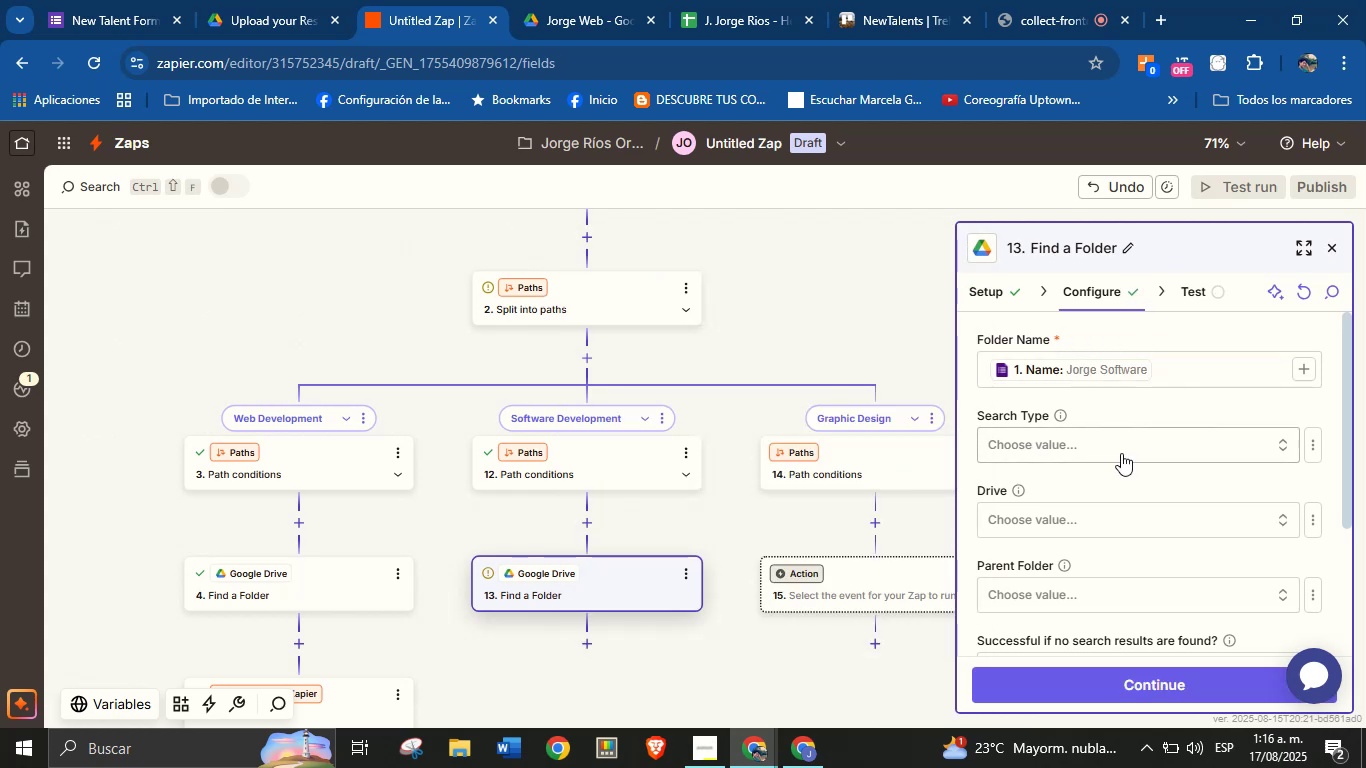 
left_click([1121, 450])
 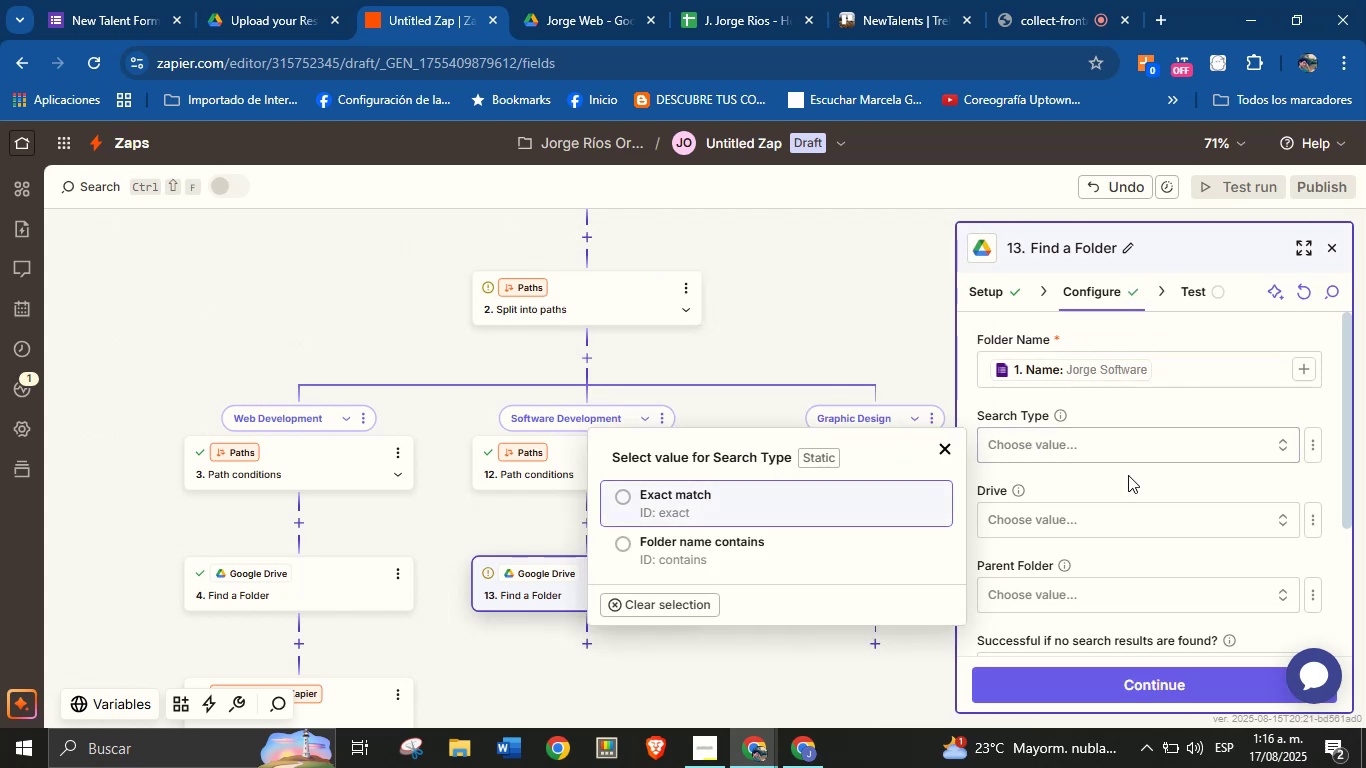 
left_click([1129, 475])
 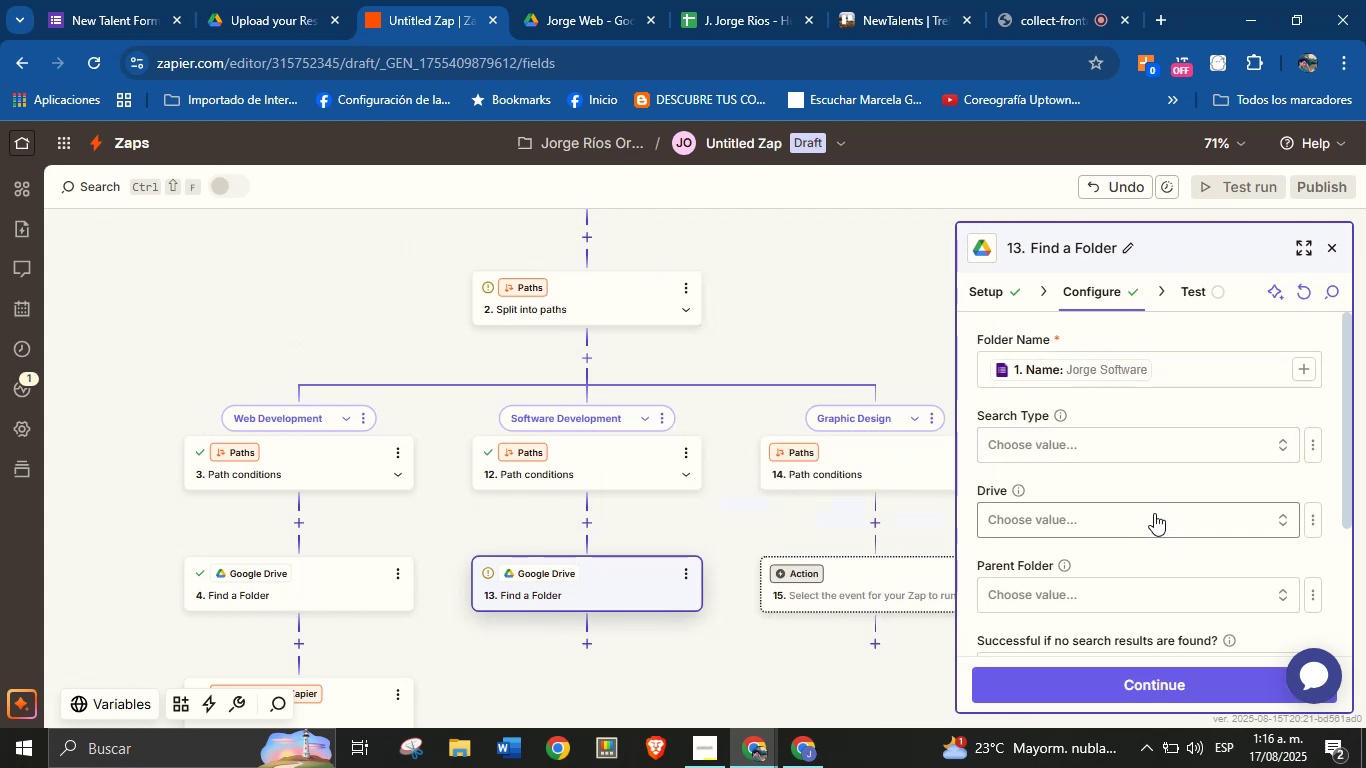 
left_click([1174, 511])
 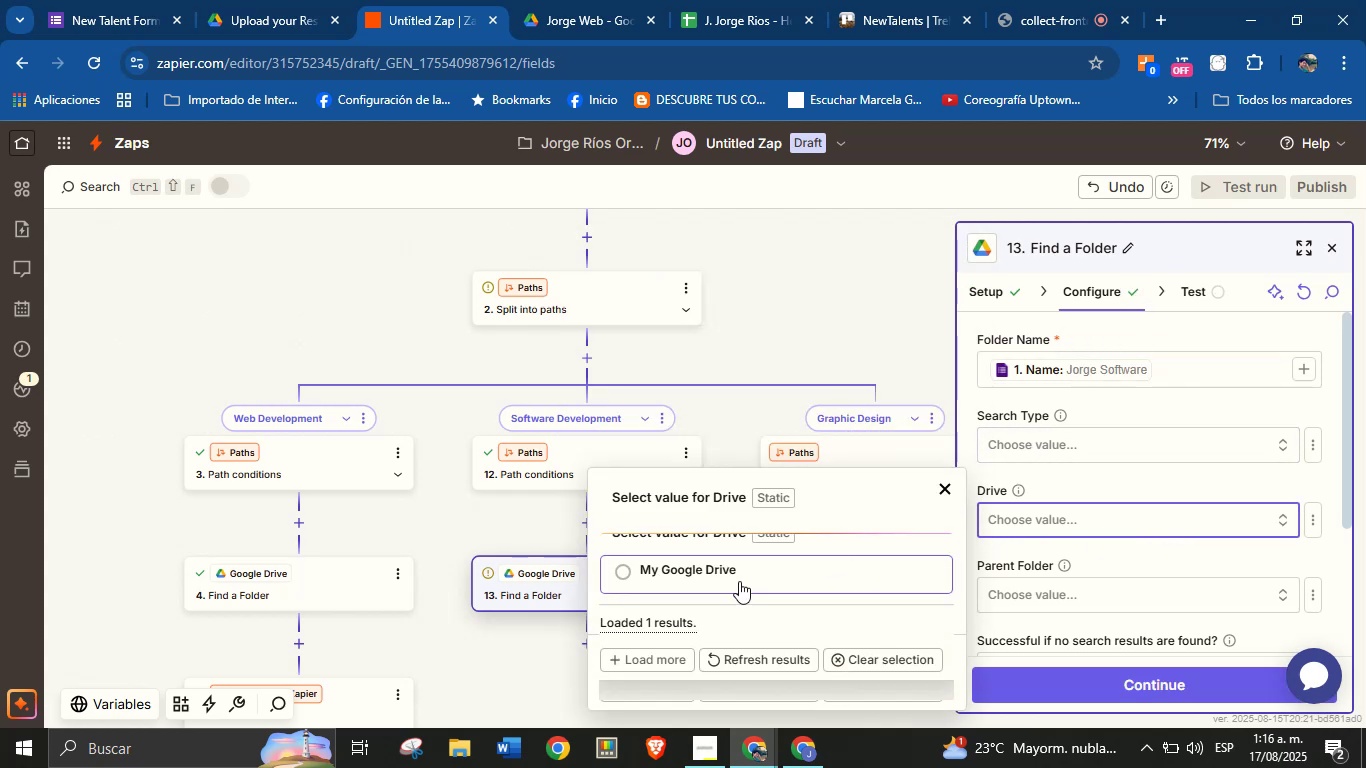 
left_click([733, 578])
 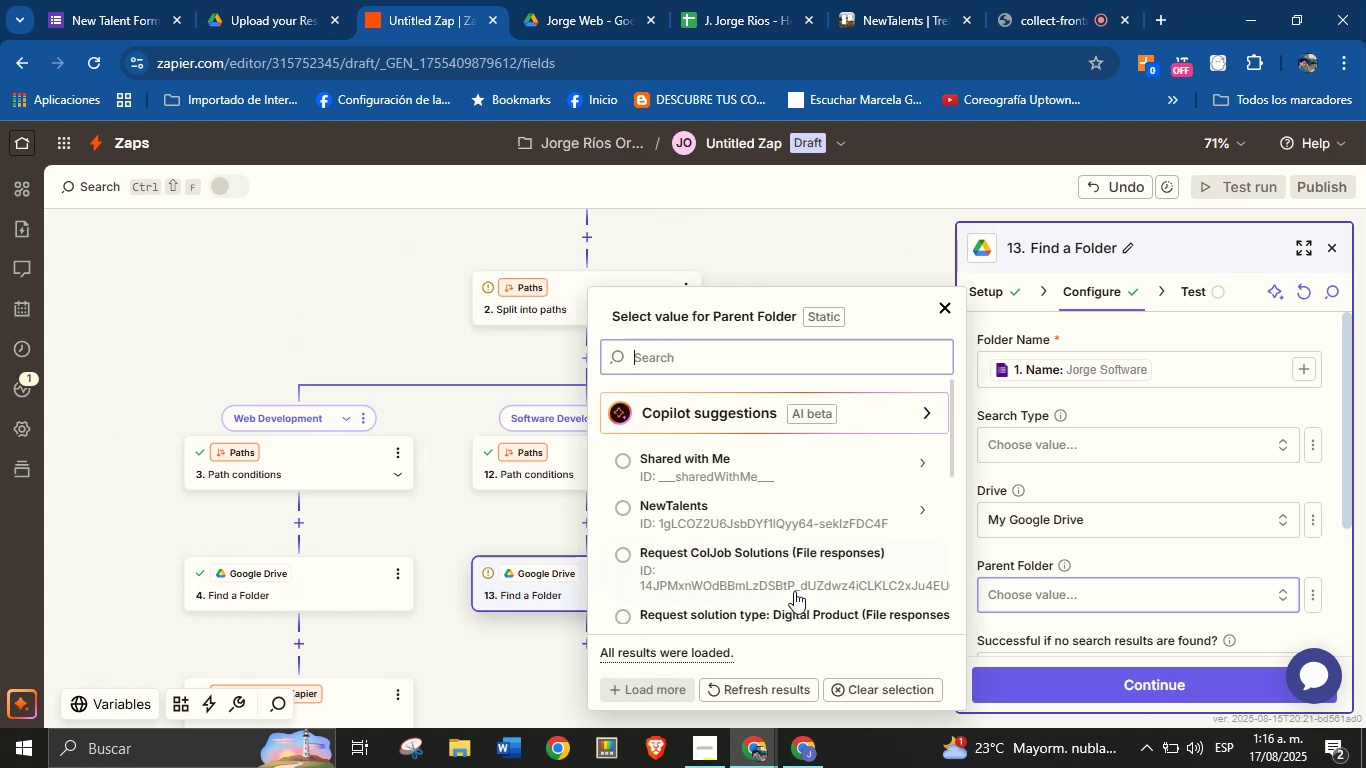 
left_click([743, 511])
 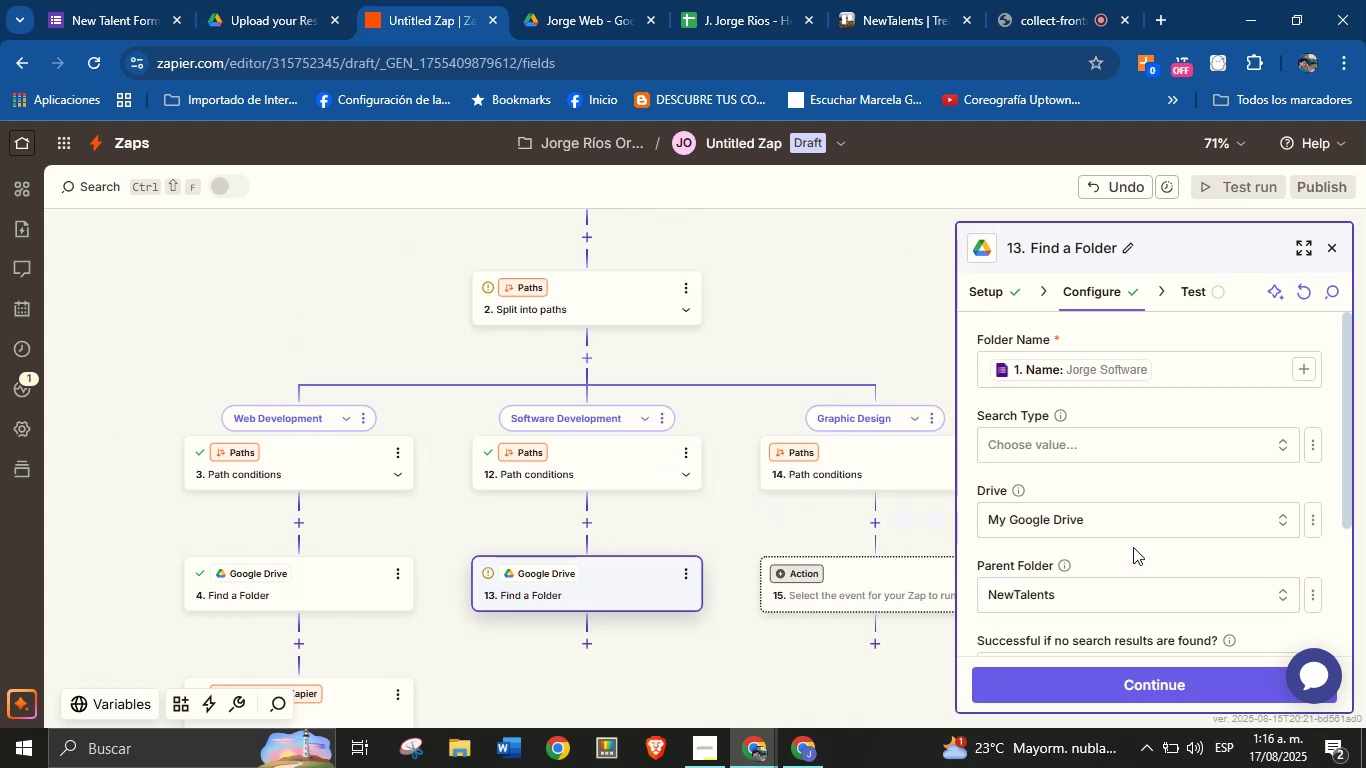 
scroll: coordinate [1154, 458], scroll_direction: down, amount: 2.0
 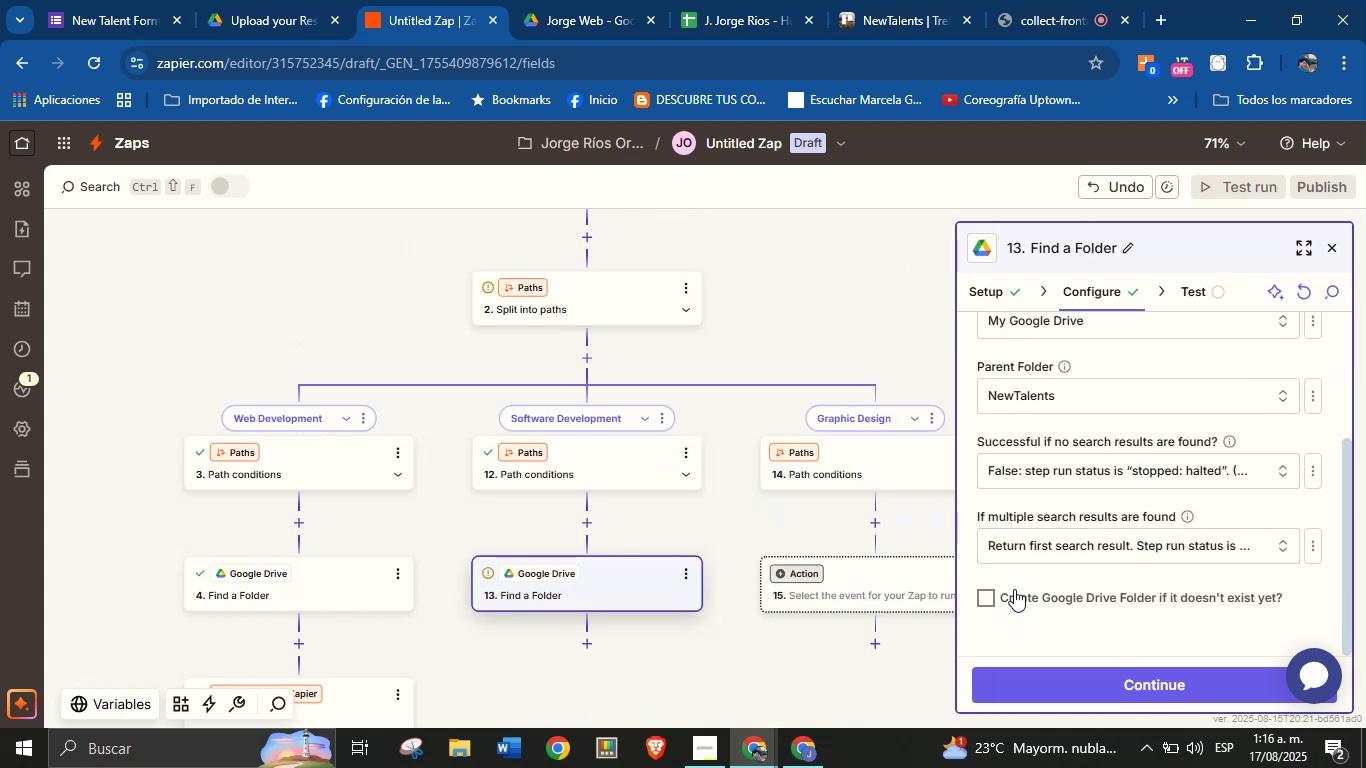 
left_click([994, 595])
 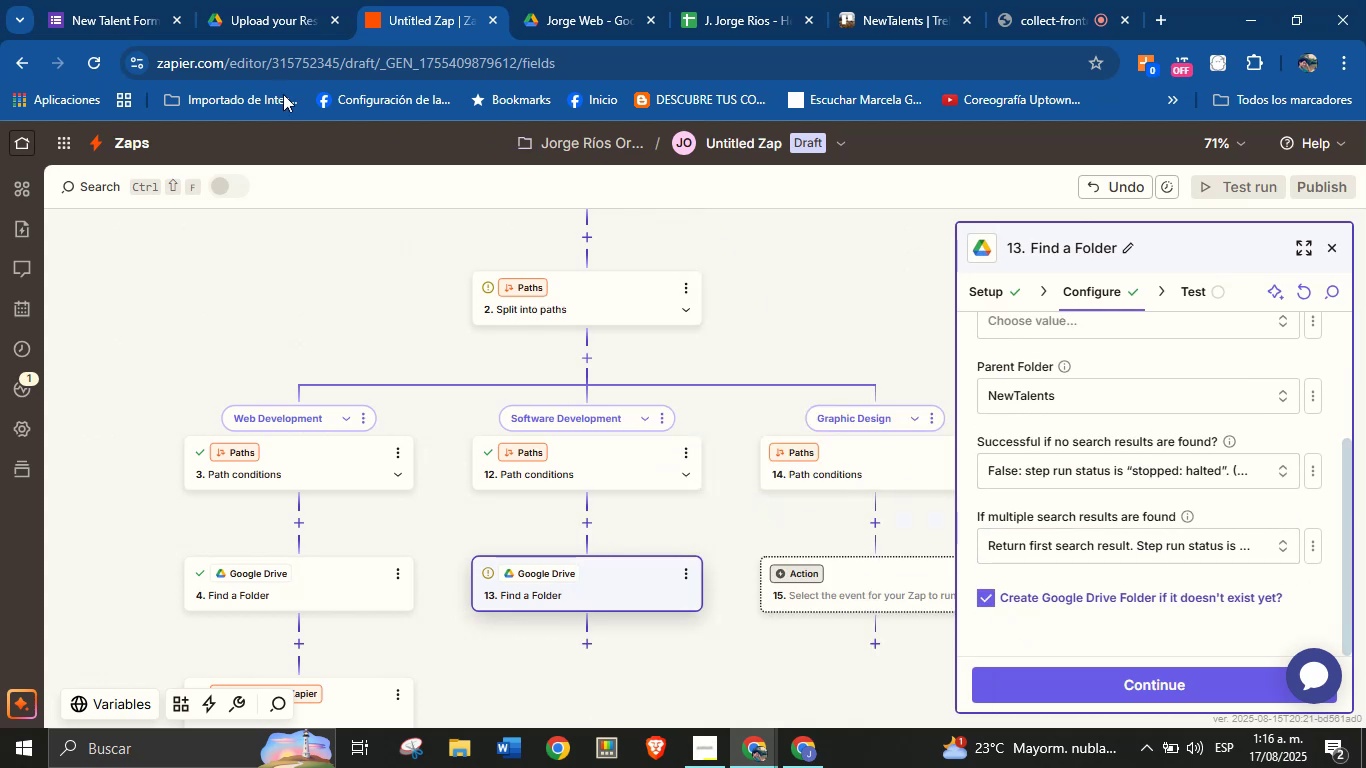 
left_click([259, 0])
 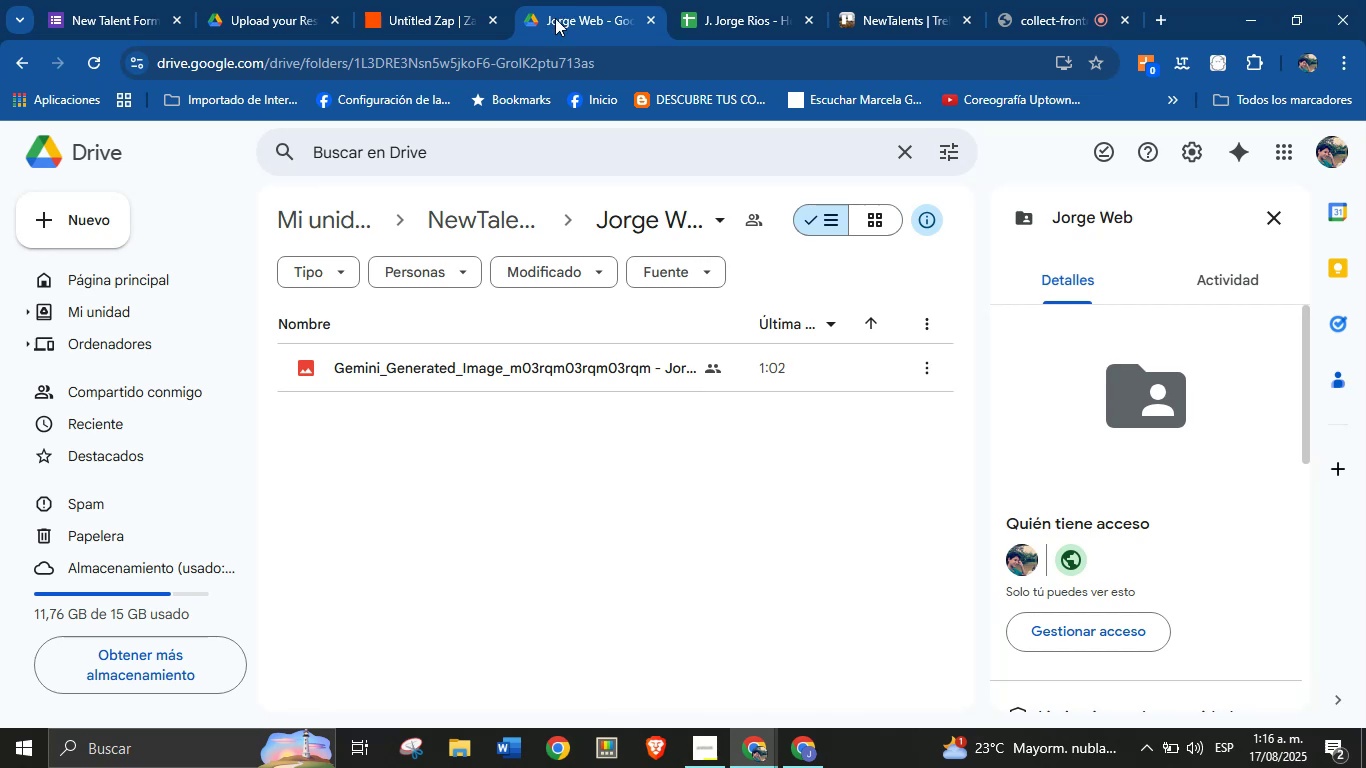 
left_click([501, 230])
 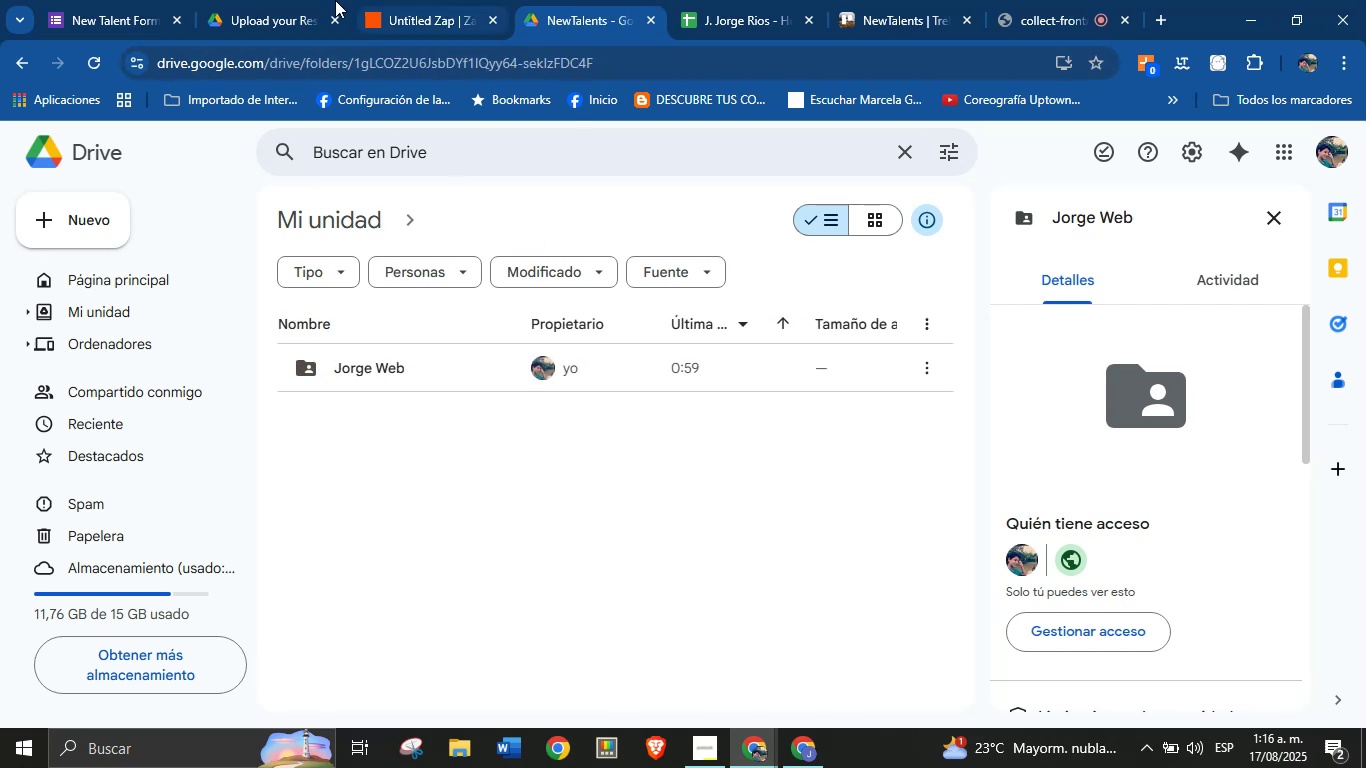 
left_click([411, 0])
 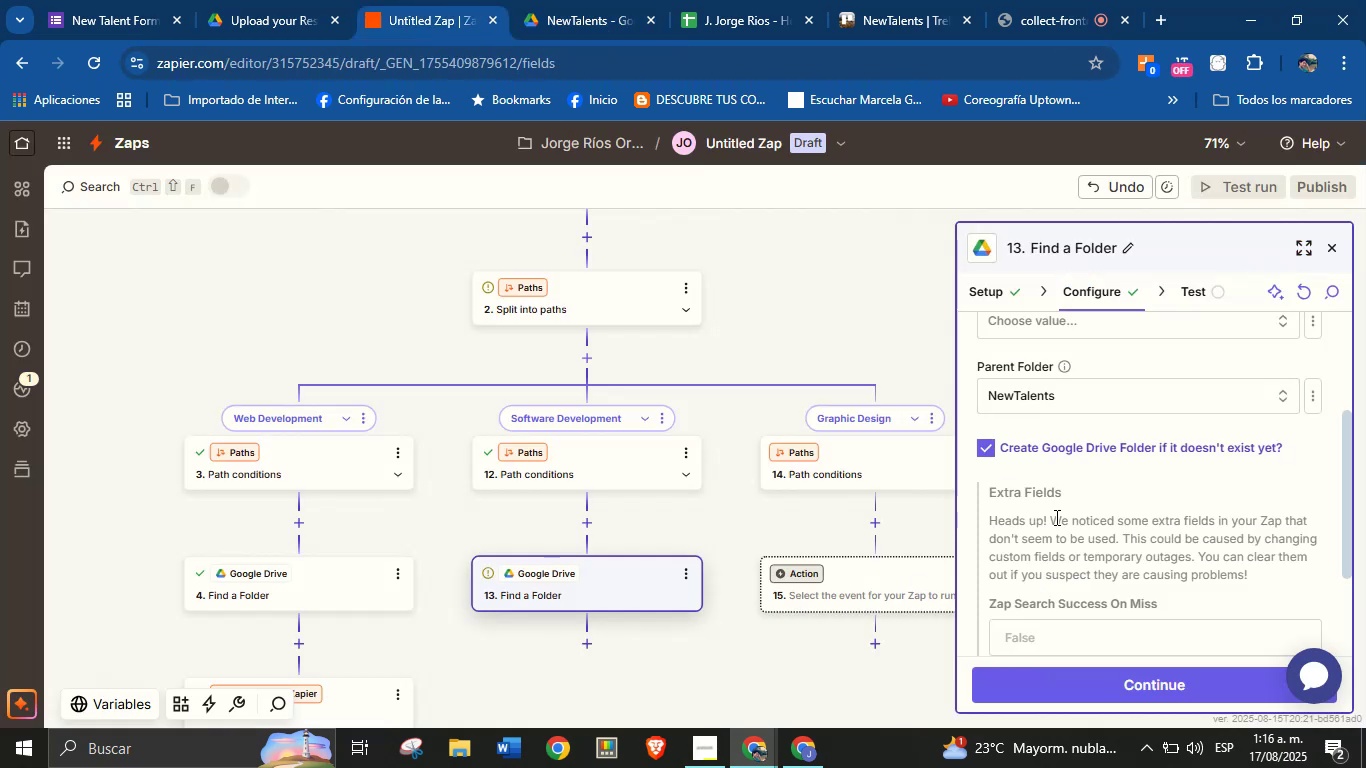 
scroll: coordinate [1124, 541], scroll_direction: down, amount: 3.0
 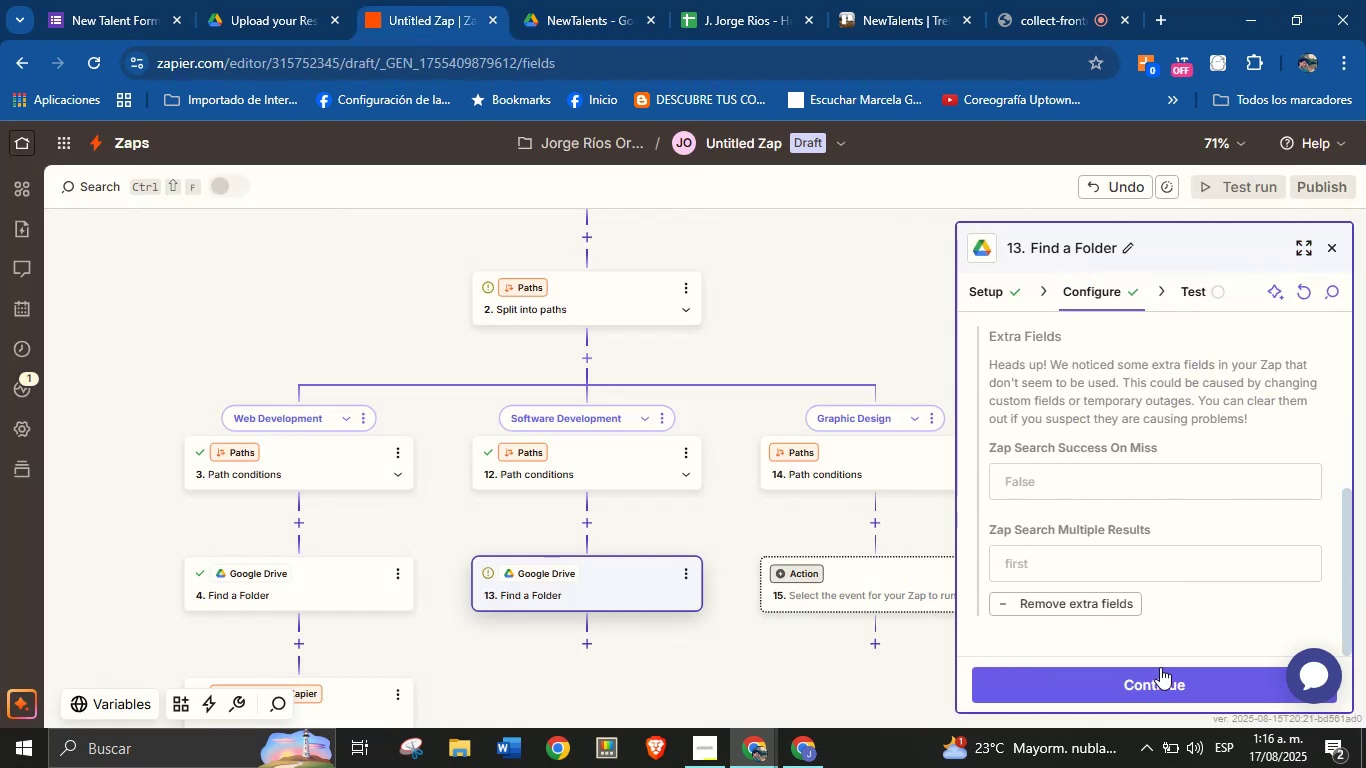 
left_click([1162, 671])
 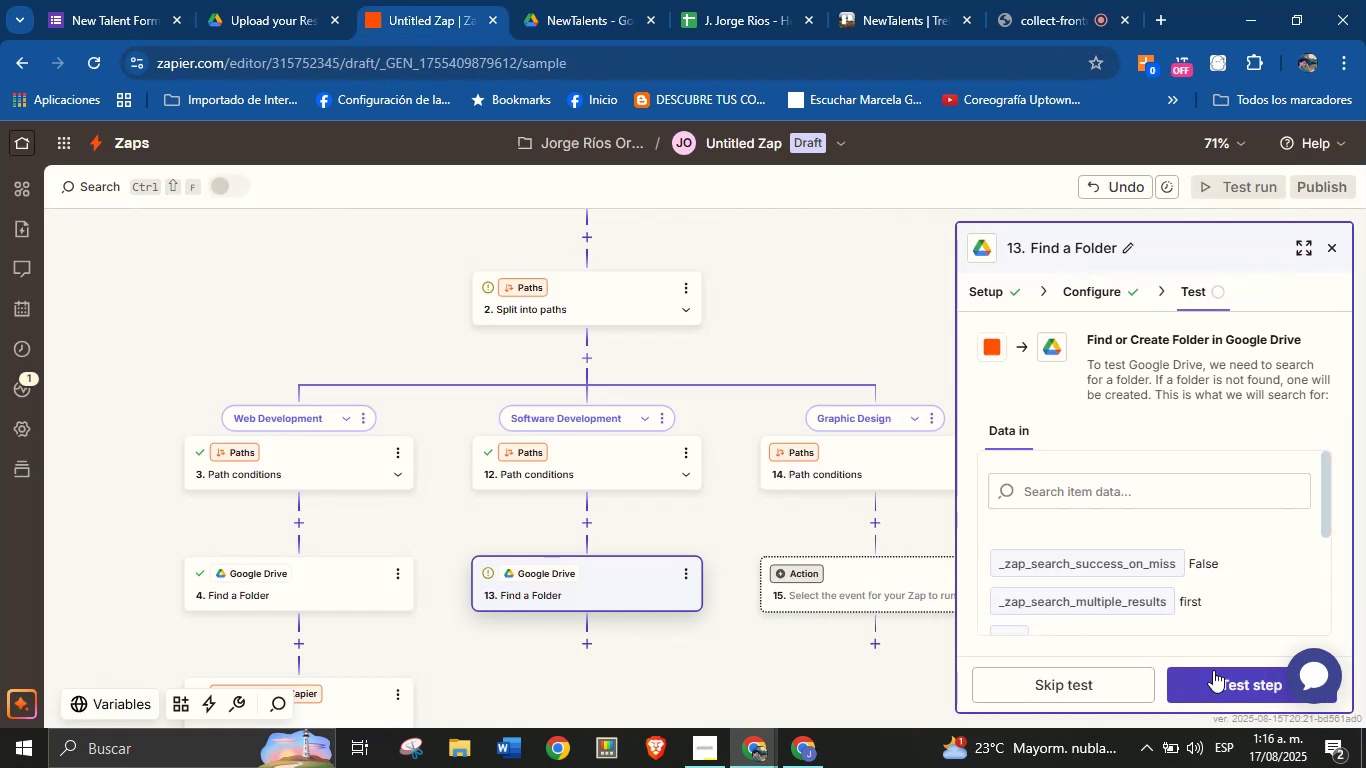 
left_click([1223, 675])
 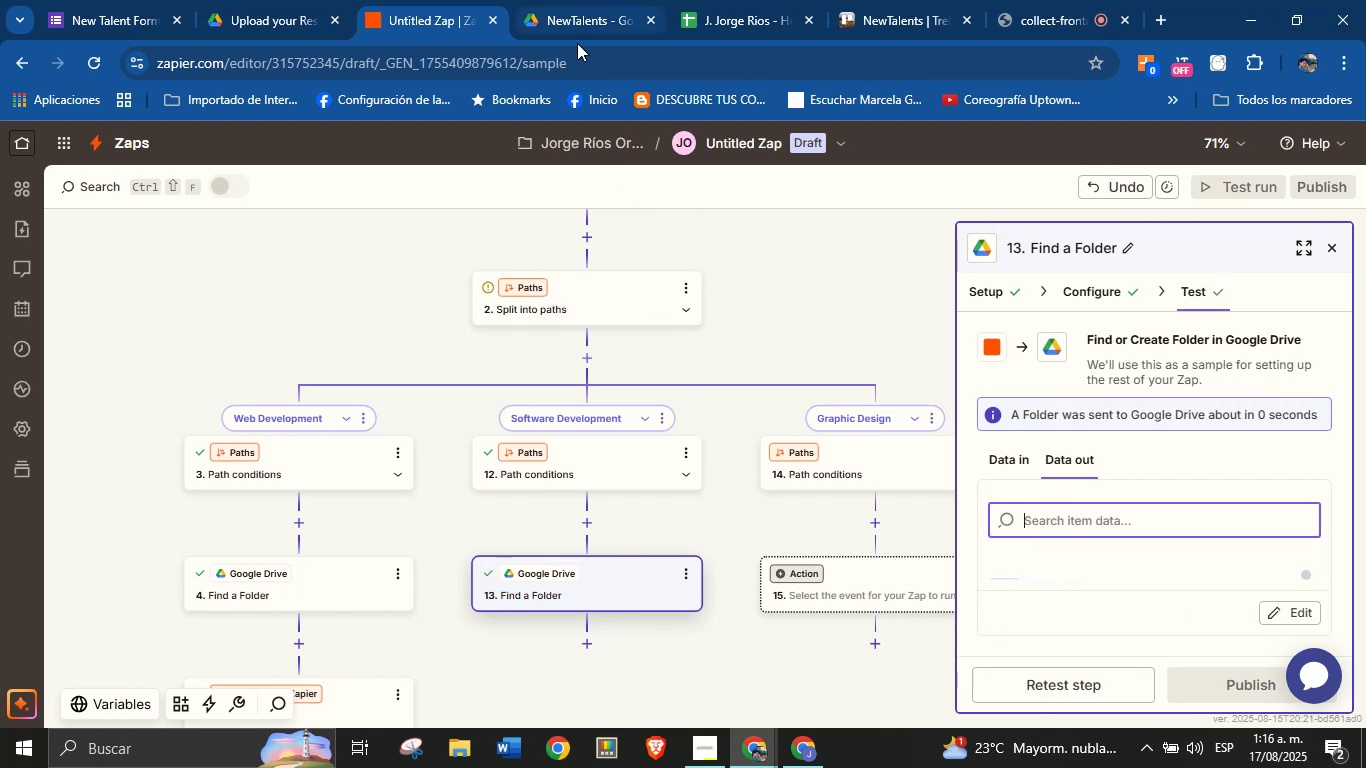 
wait(6.47)
 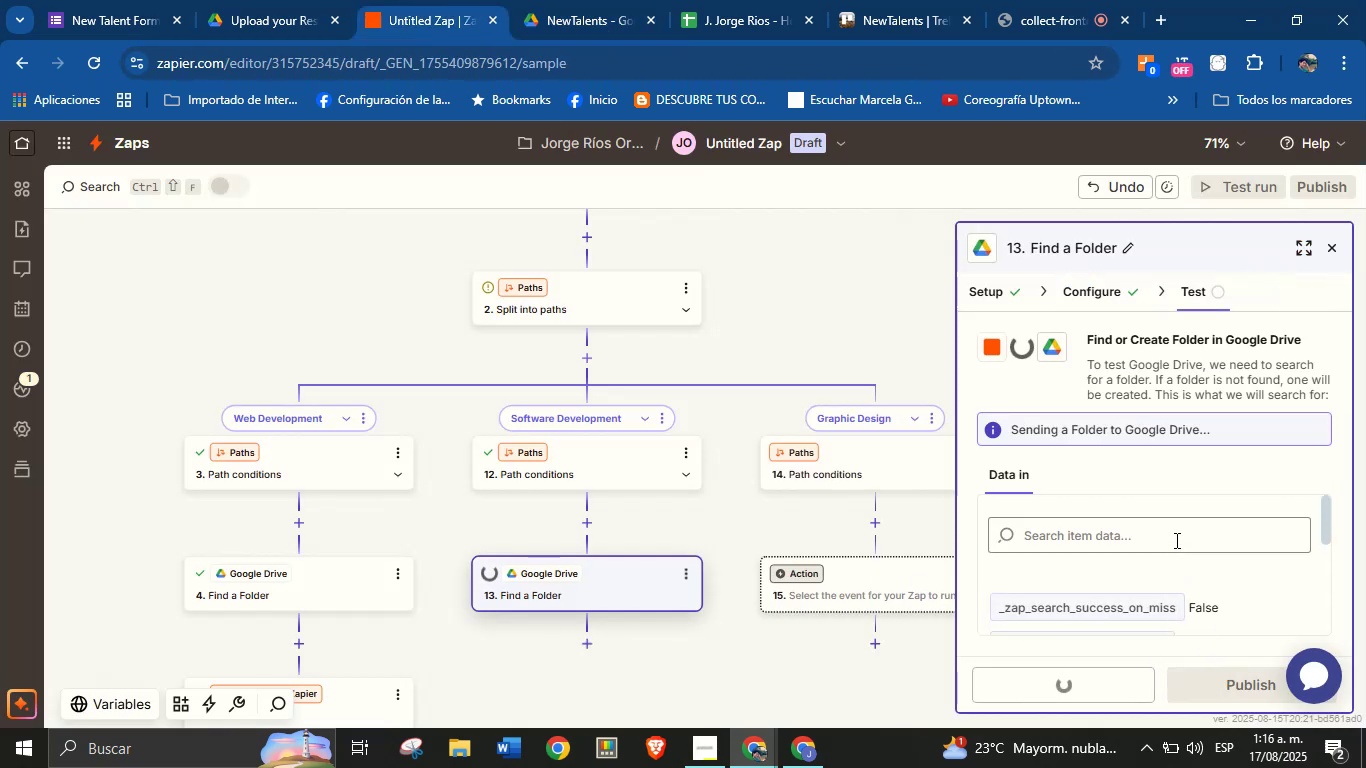 
left_click([589, 0])
 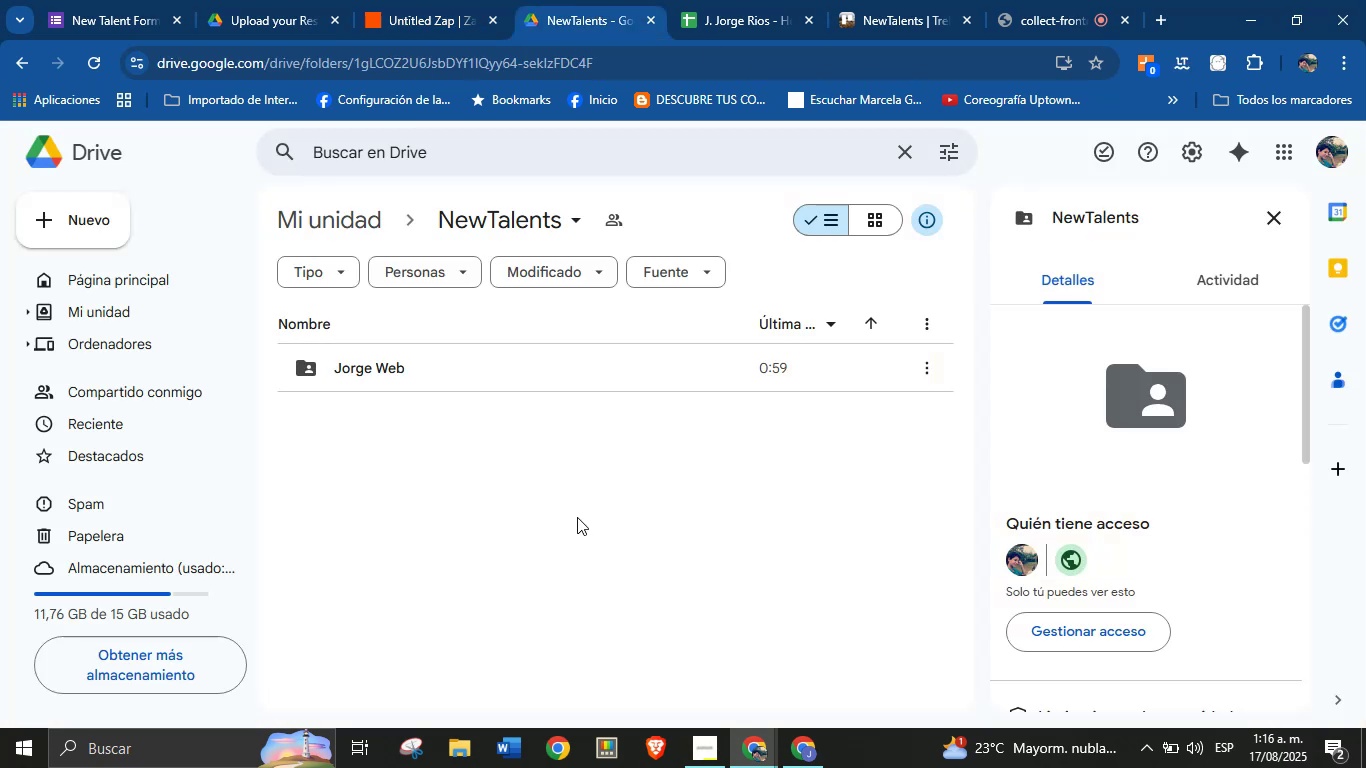 
left_click([577, 517])
 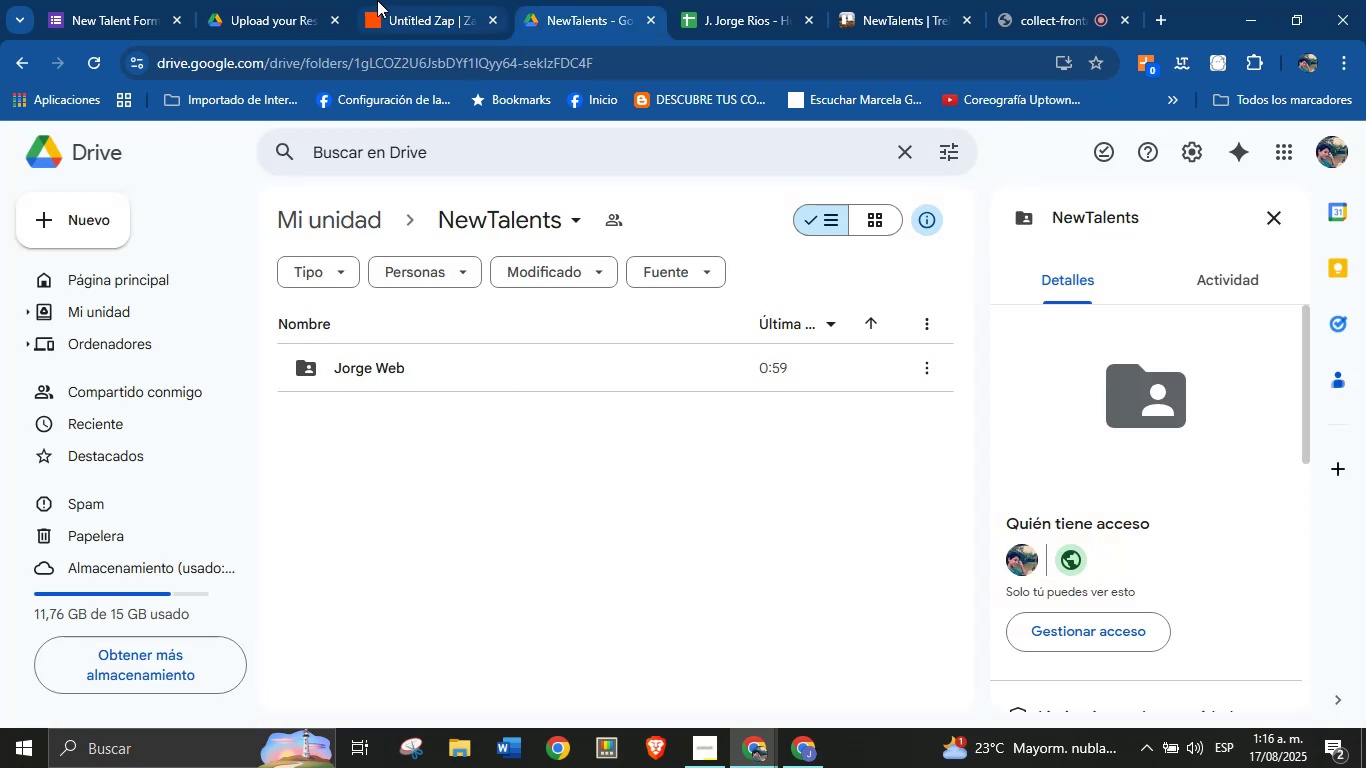 
left_click([408, 0])
 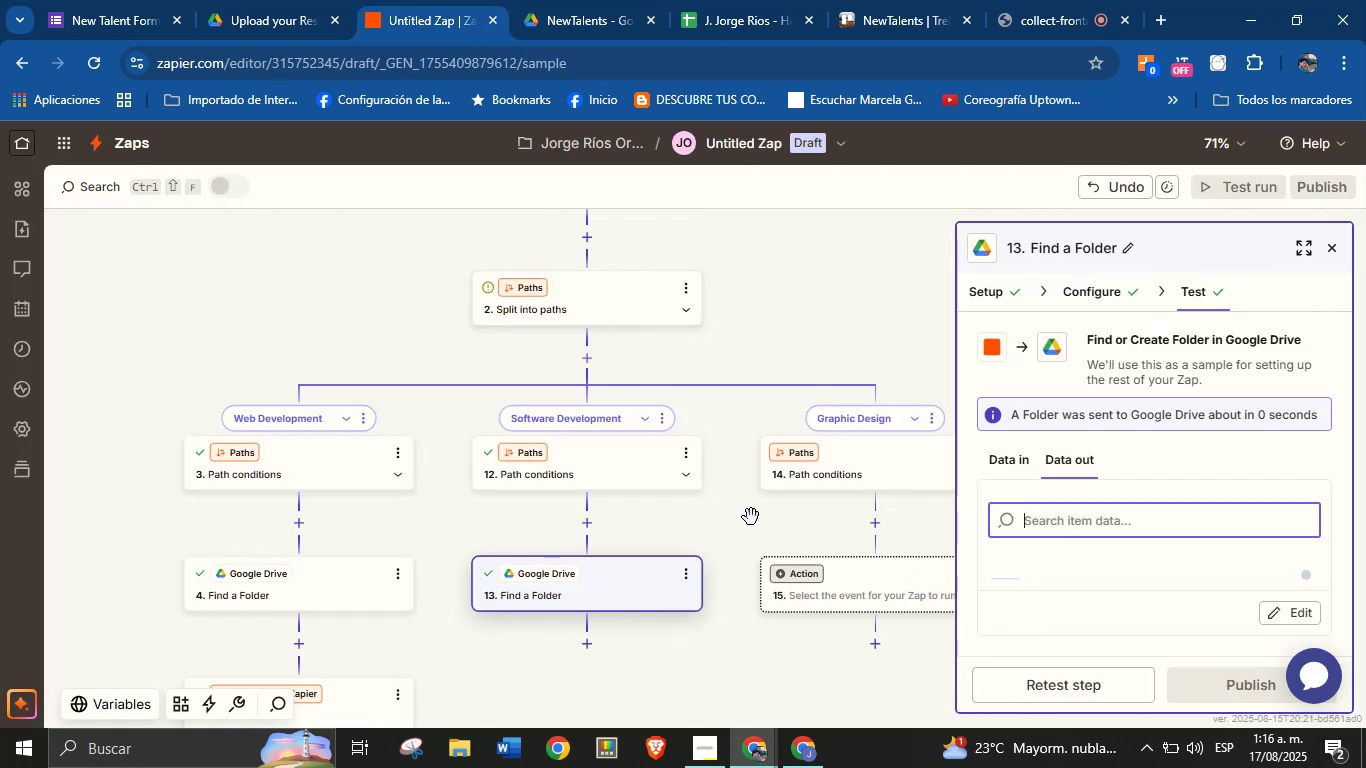 
left_click_drag(start_coordinate=[745, 519], to_coordinate=[726, 478])
 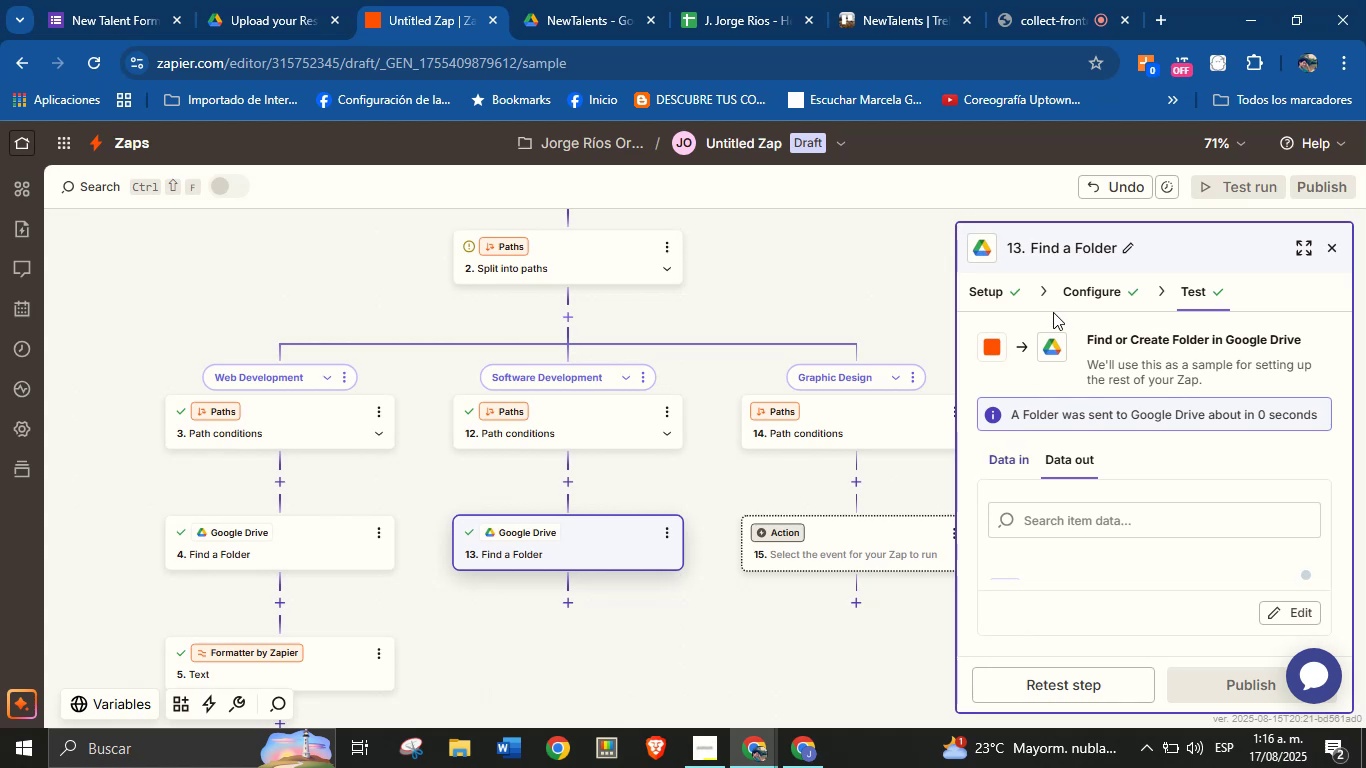 
left_click([1083, 295])
 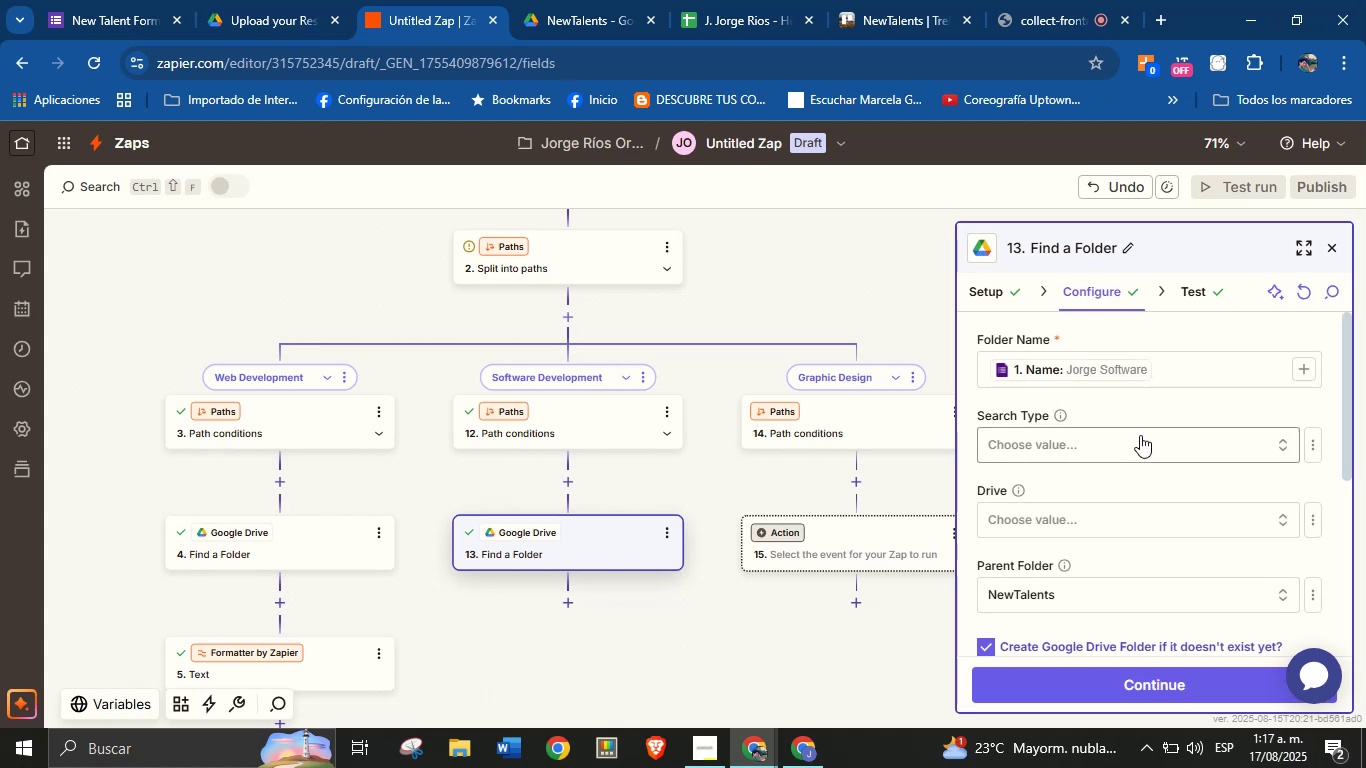 
scroll: coordinate [1132, 496], scroll_direction: down, amount: 2.0
 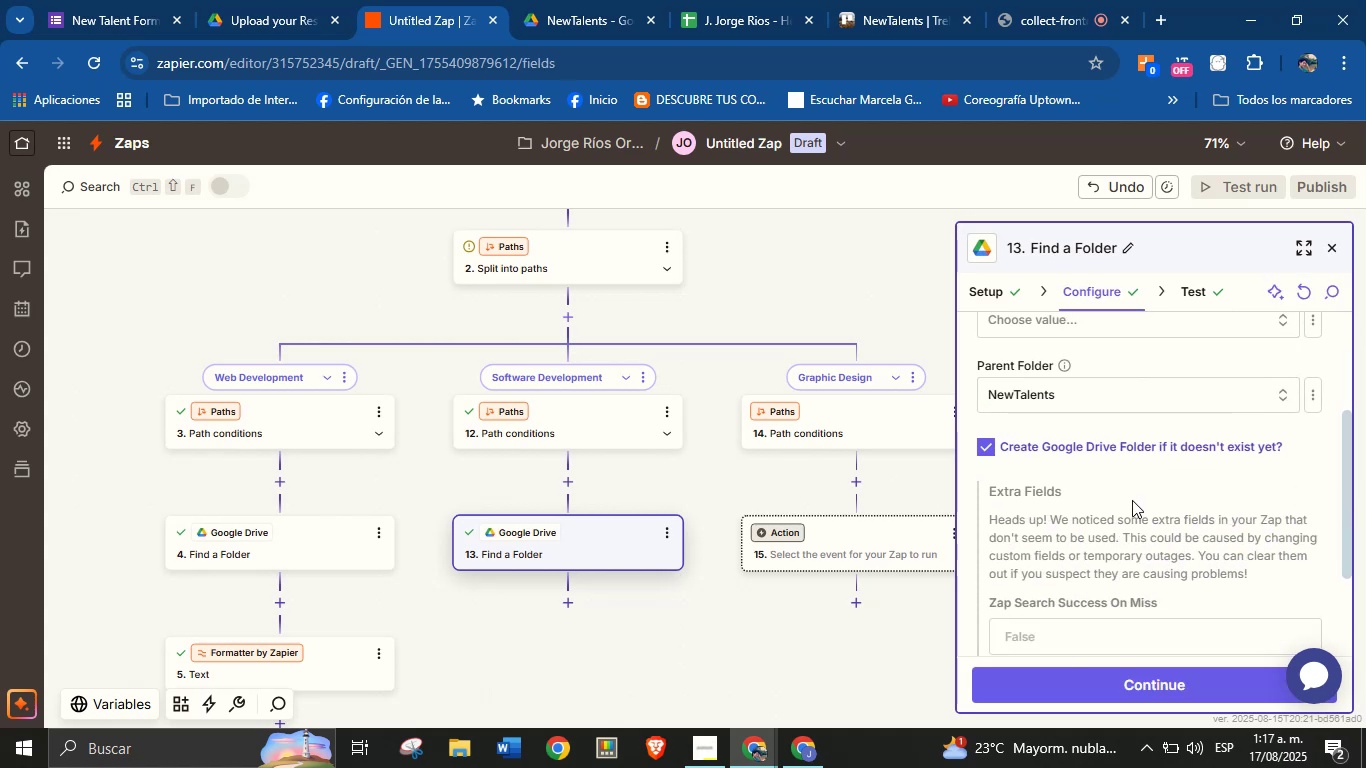 
scroll: coordinate [1133, 502], scroll_direction: up, amount: 2.0
 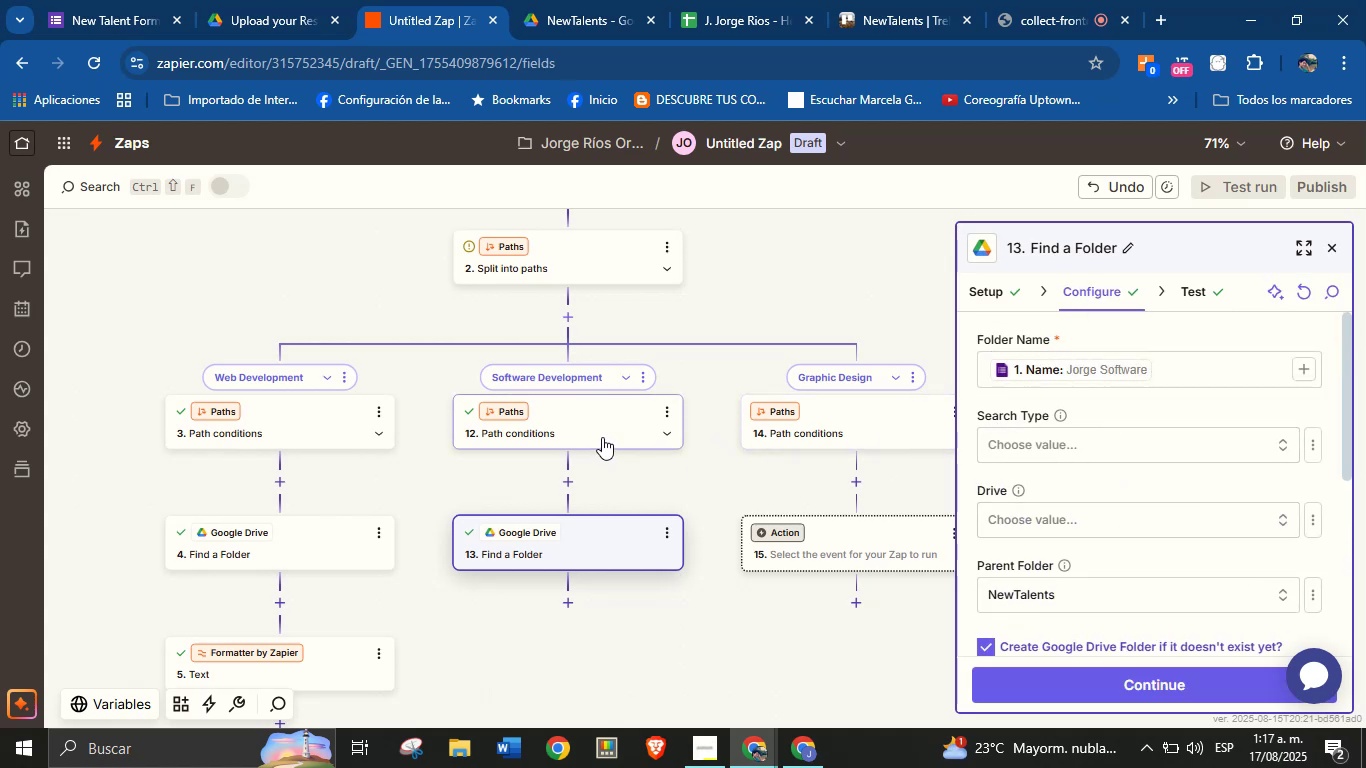 
wait(10.16)
 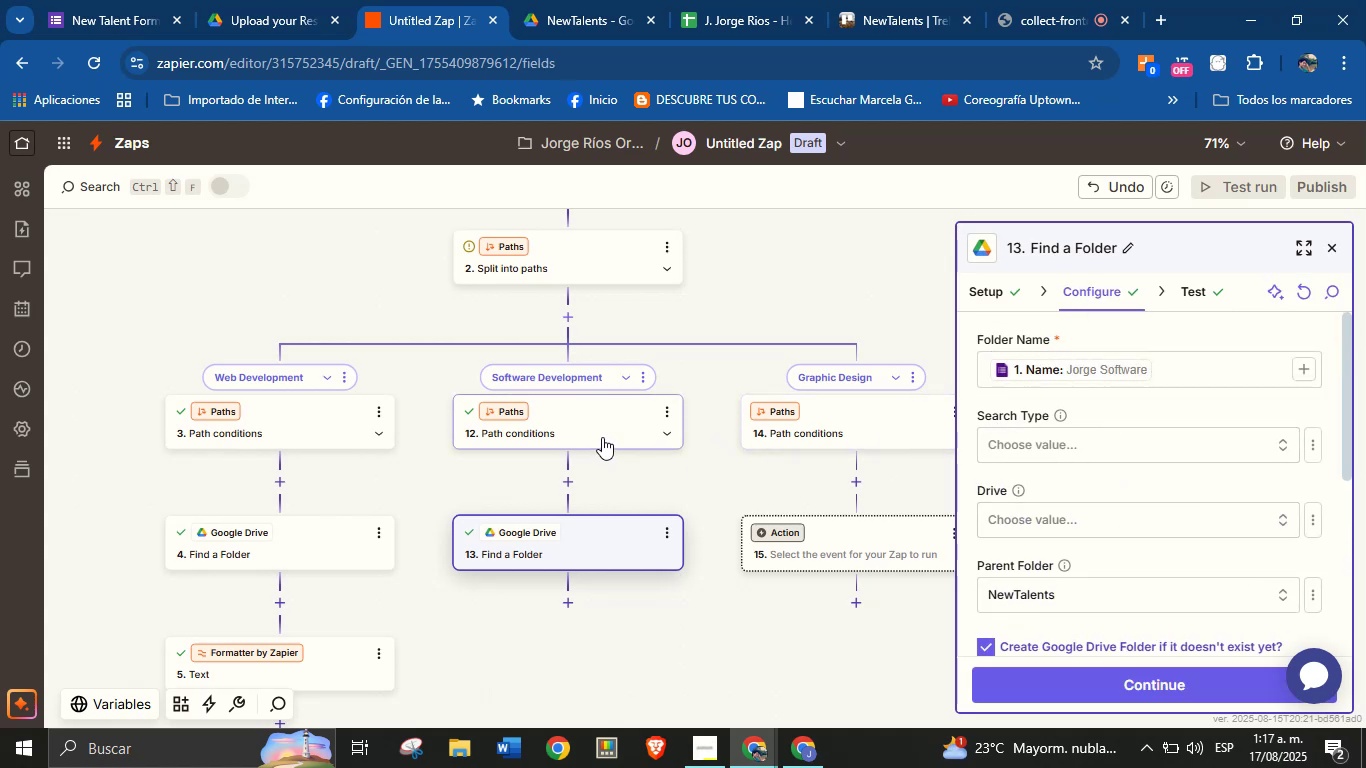 
left_click([339, 431])
 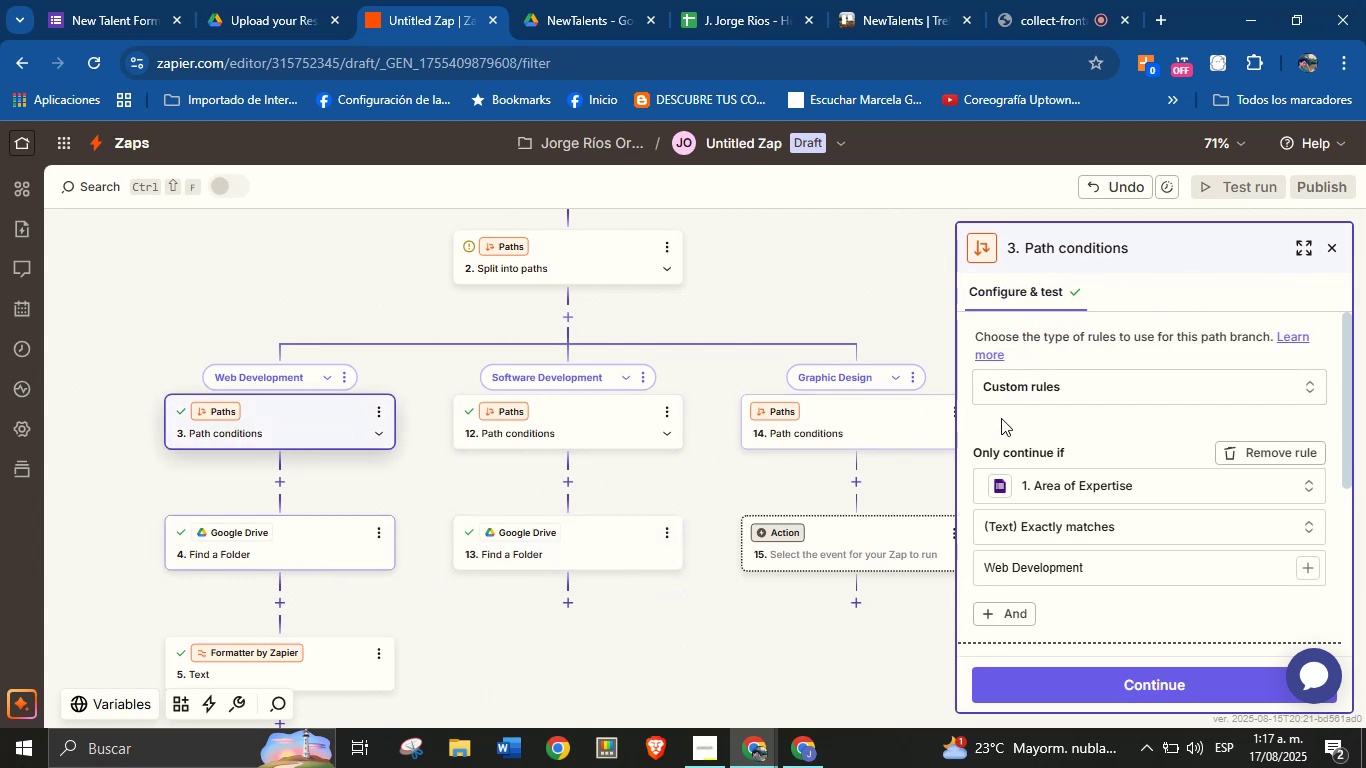 
wait(7.21)
 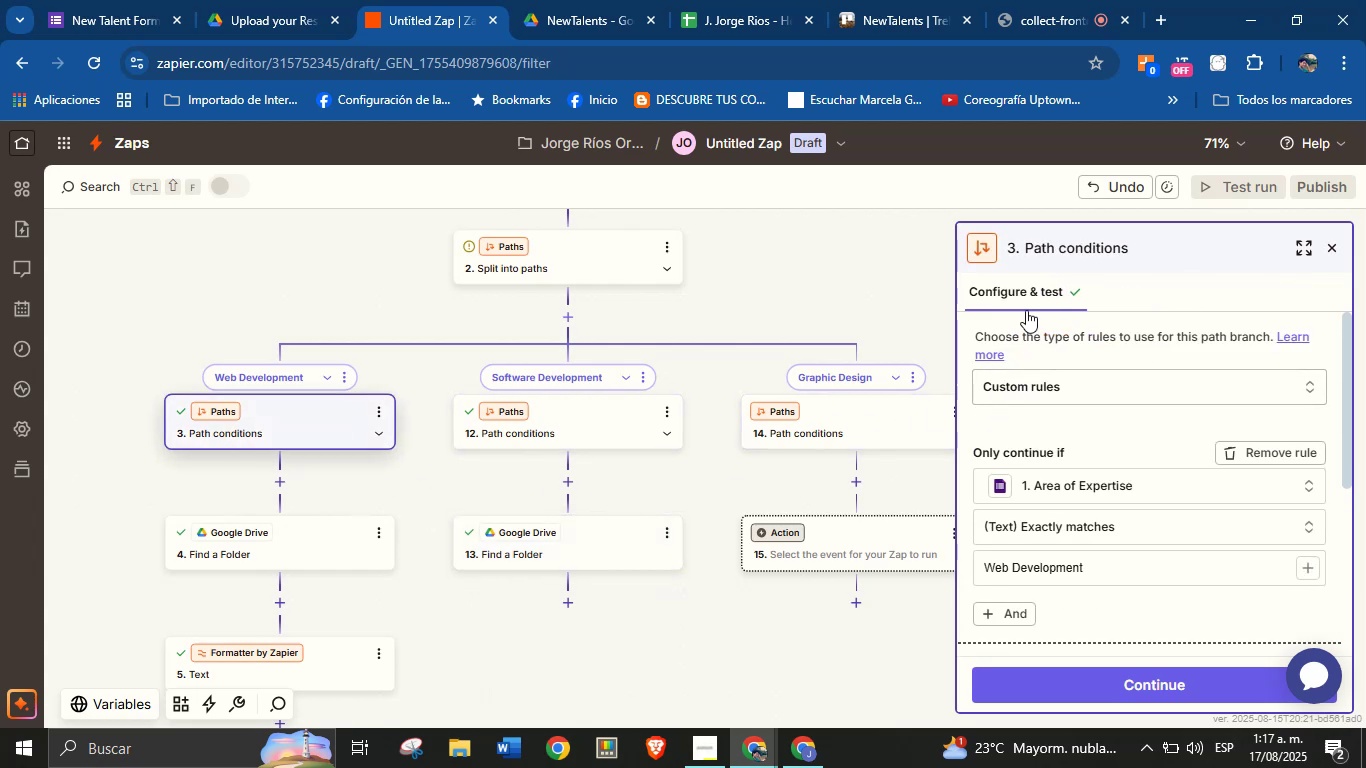 
left_click([329, 548])
 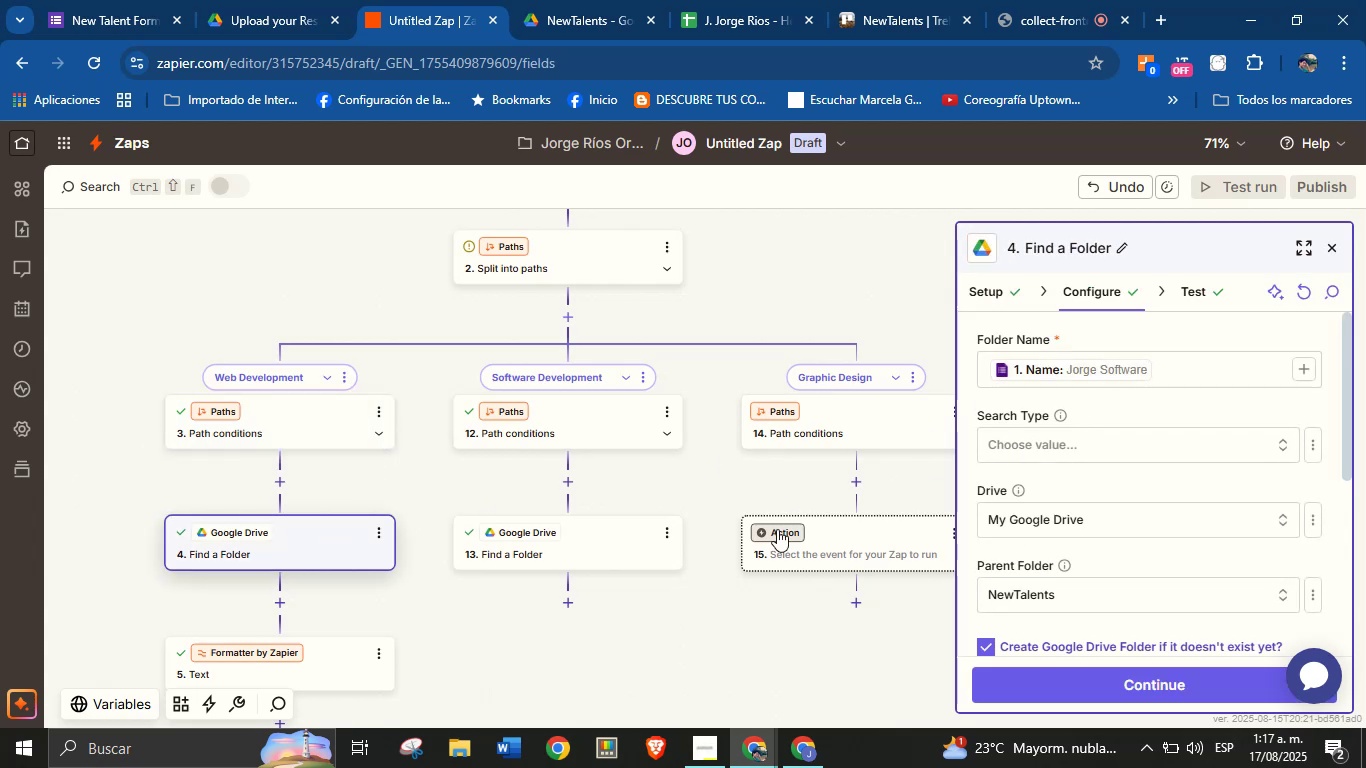 
left_click([634, 543])
 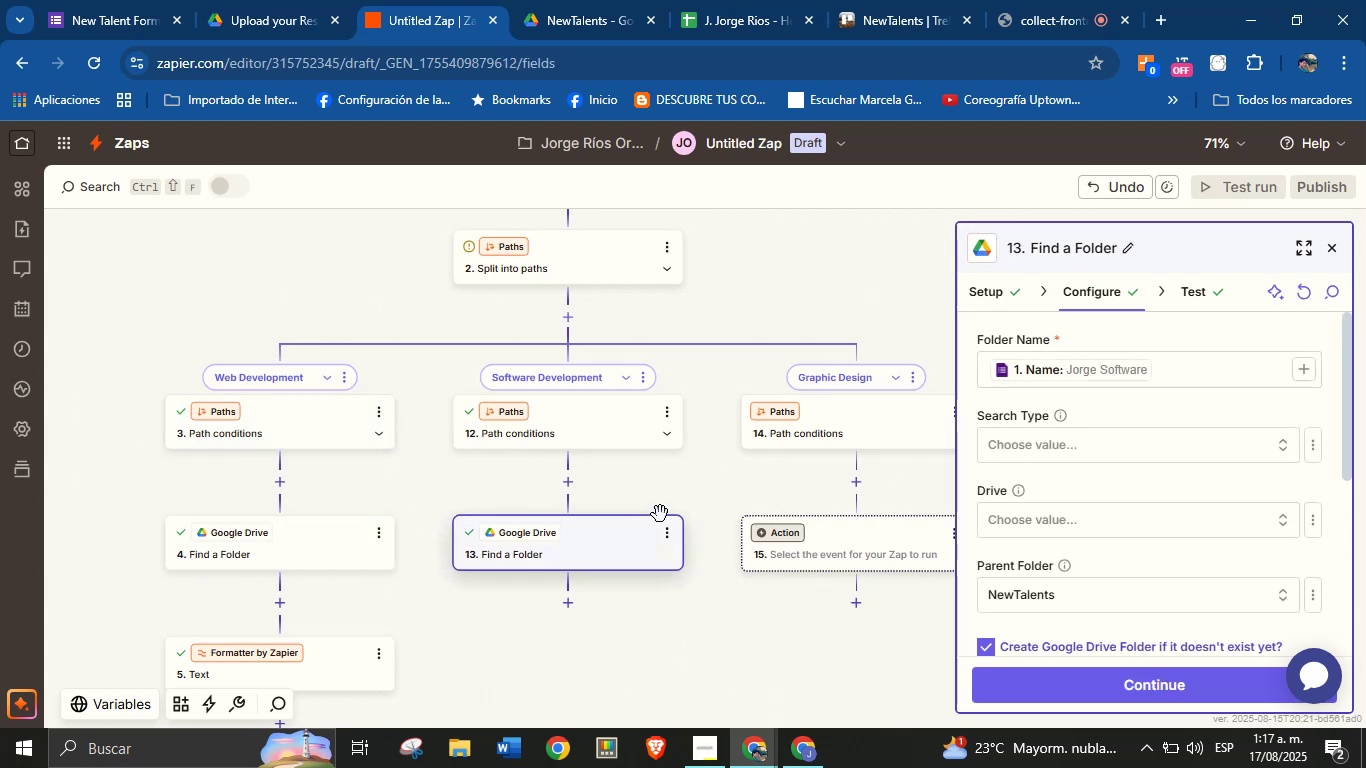 
scroll: coordinate [678, 421], scroll_direction: up, amount: 3.0
 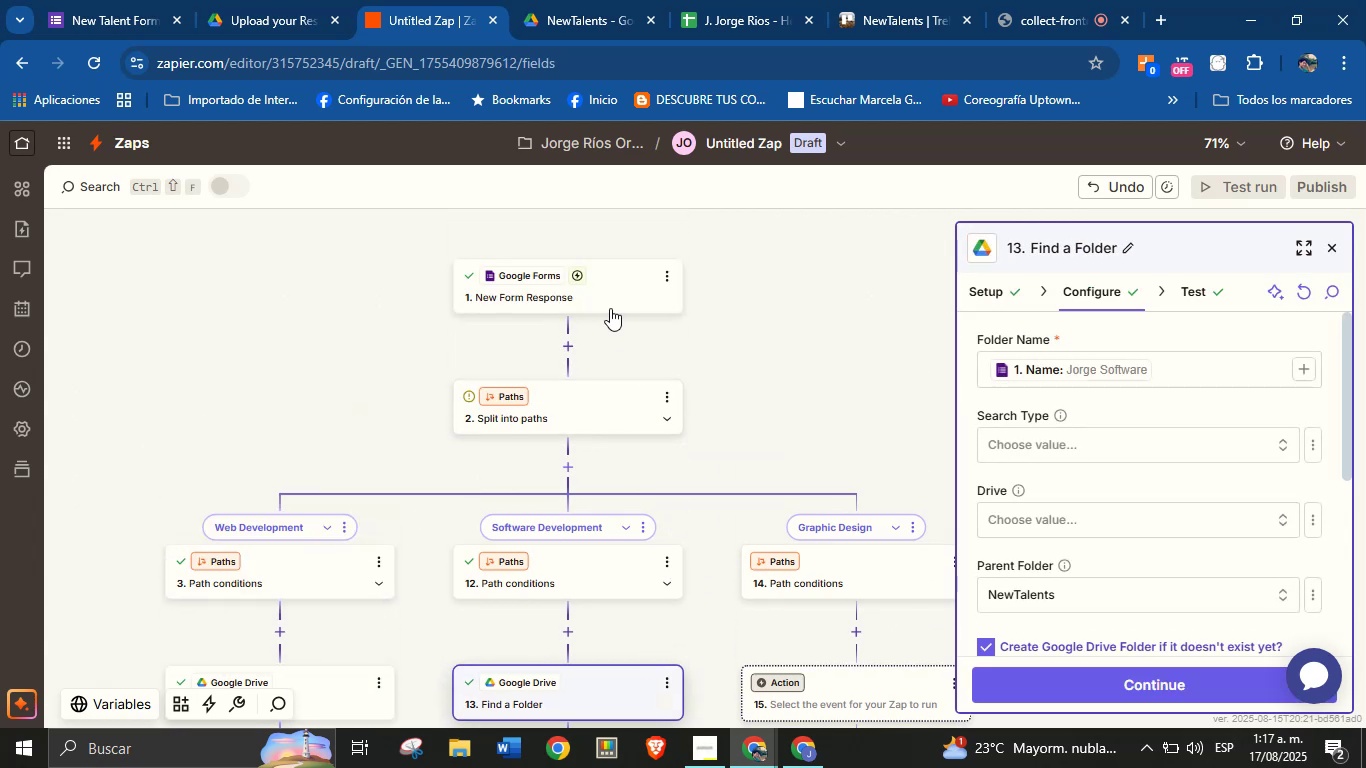 
left_click([617, 297])
 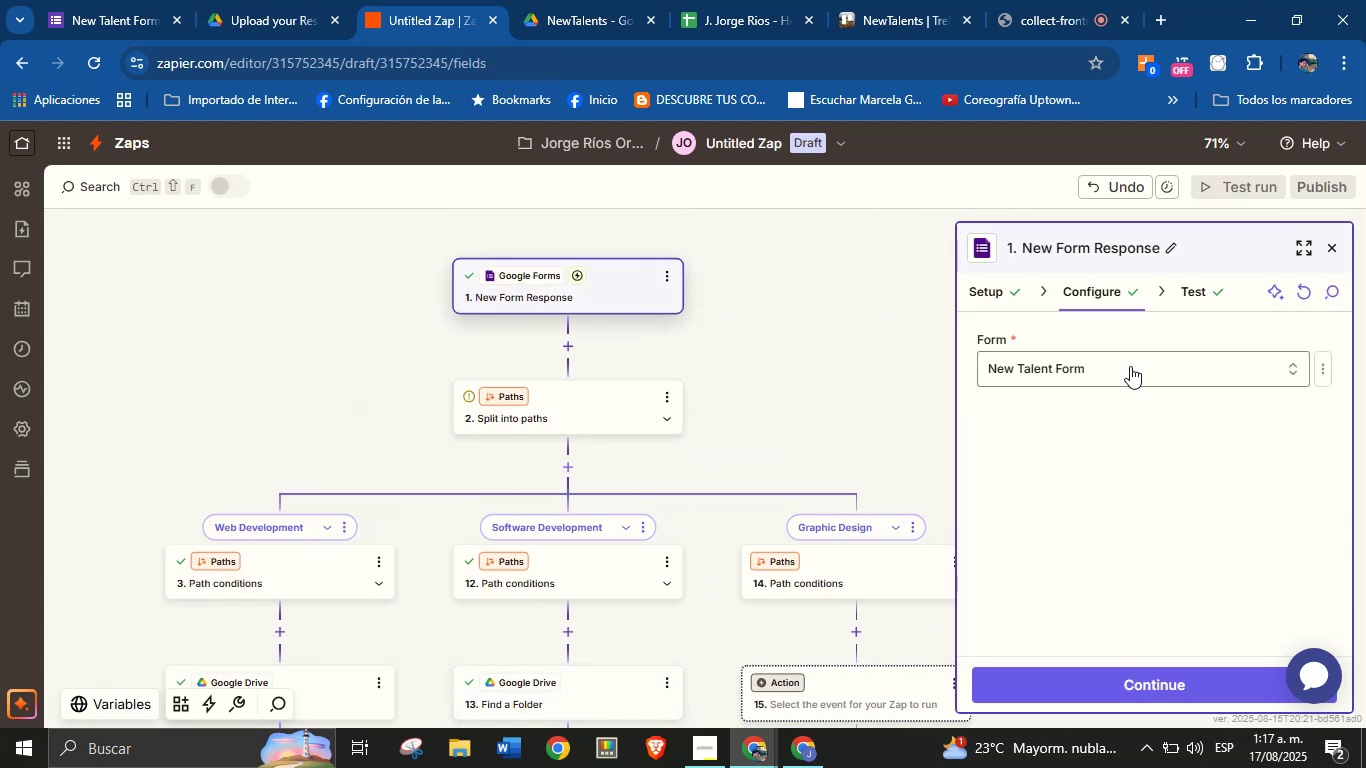 
left_click([1189, 289])
 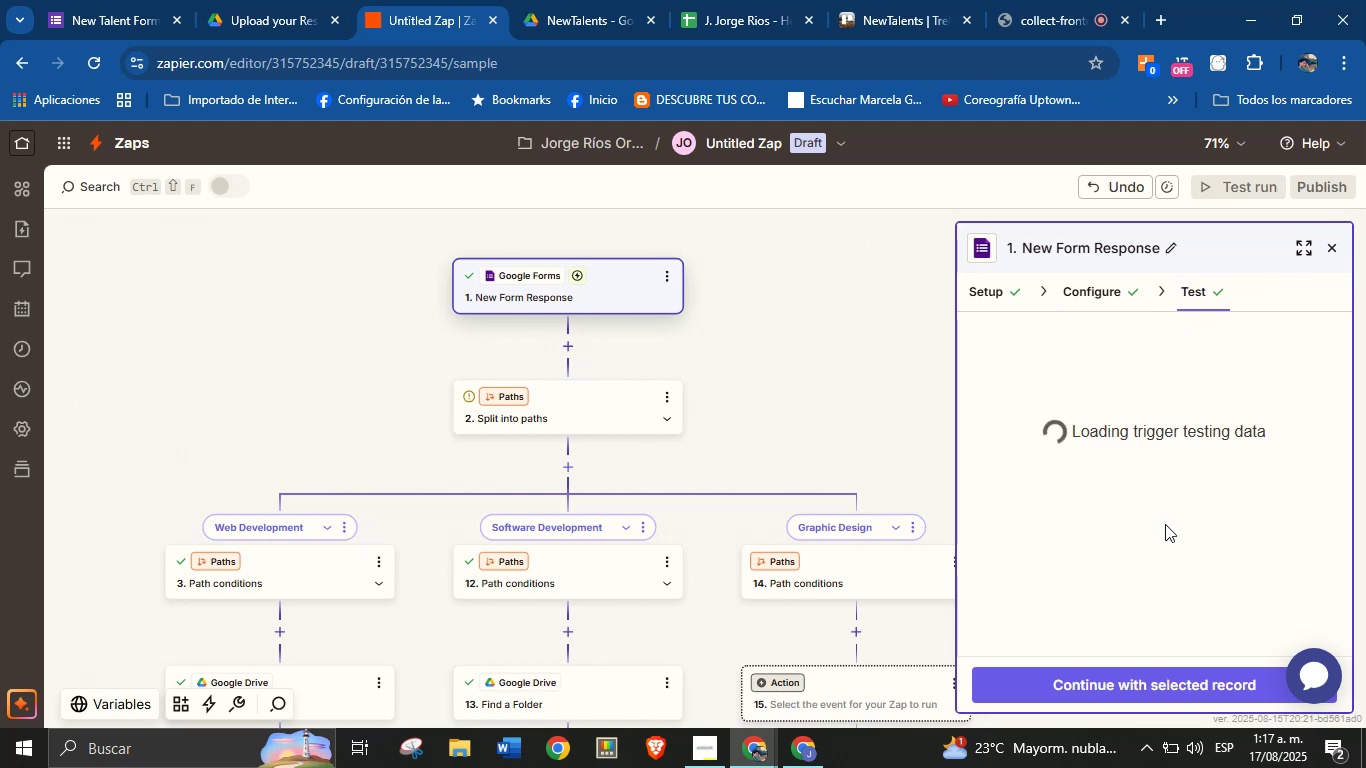 
left_click([1146, 536])
 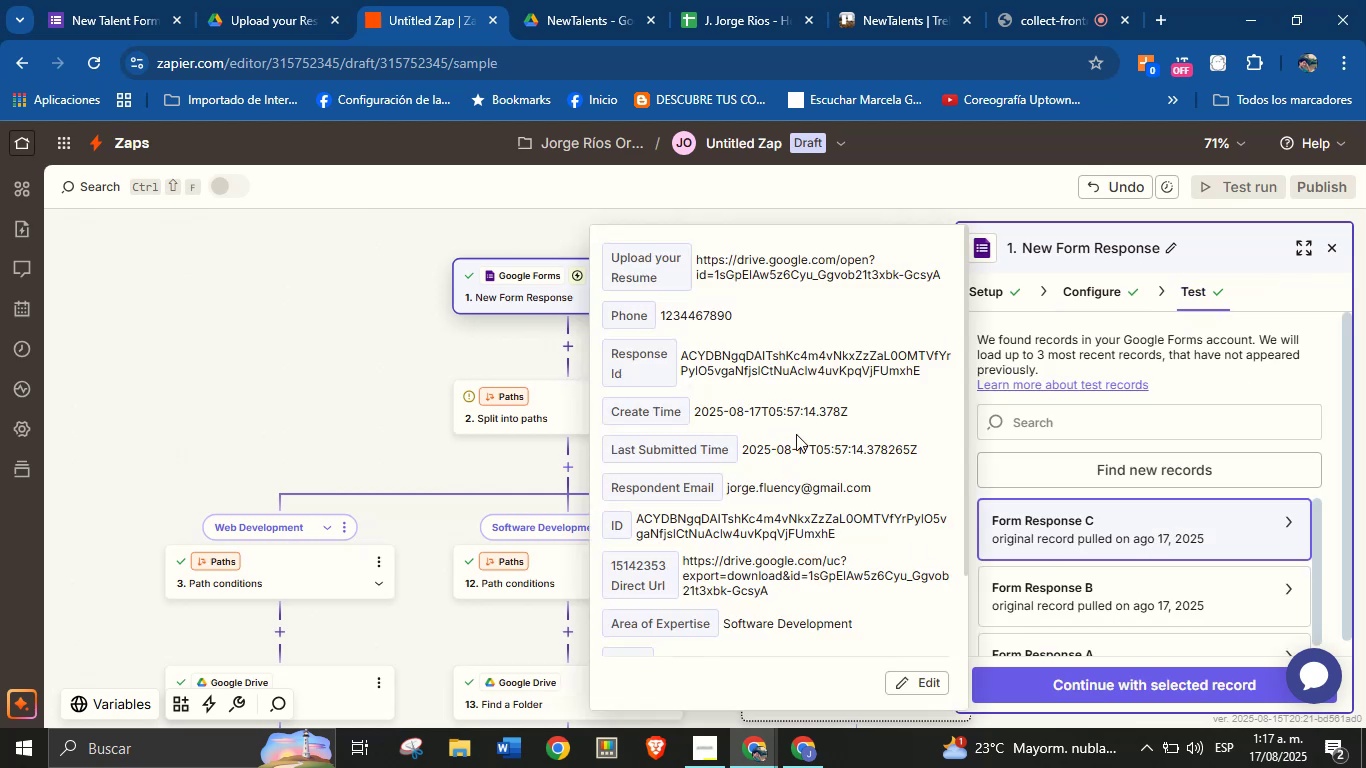 
scroll: coordinate [822, 478], scroll_direction: down, amount: 2.0
 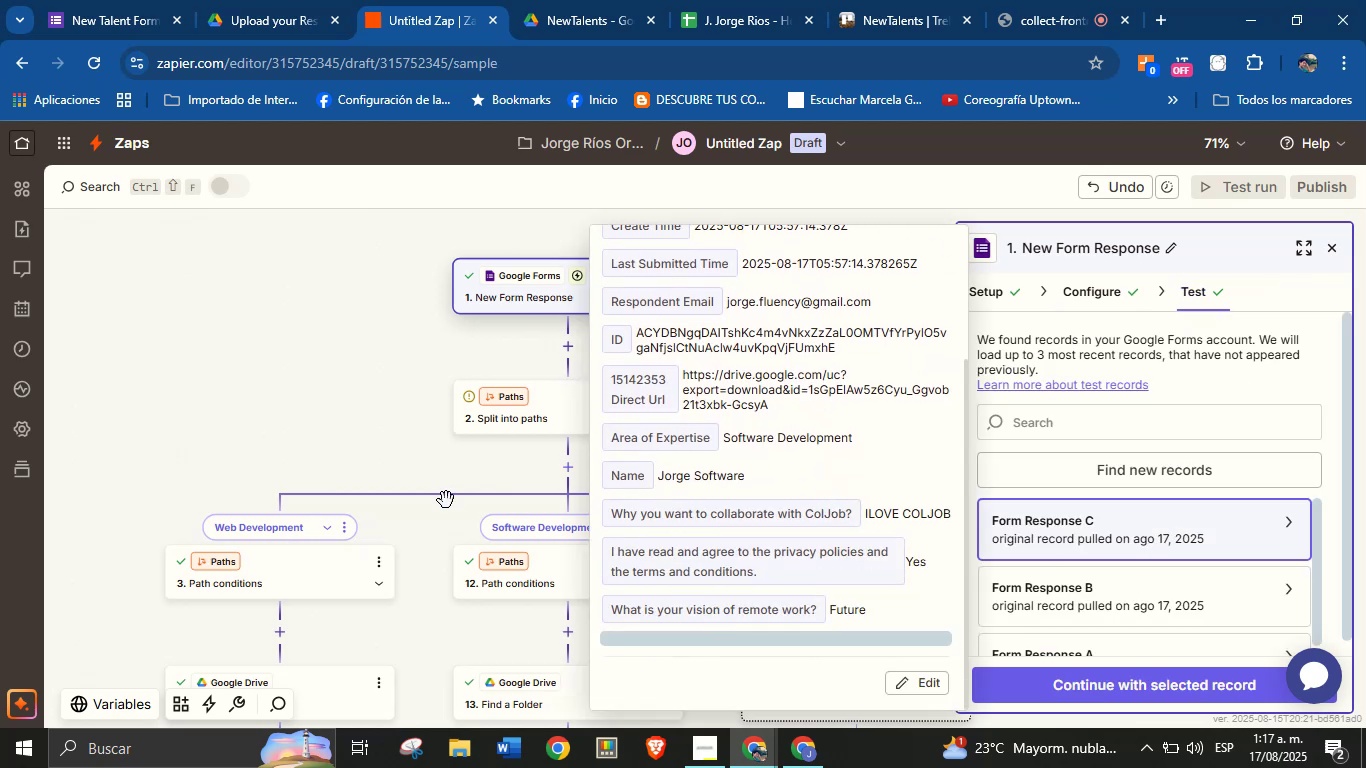 
left_click([315, 435])
 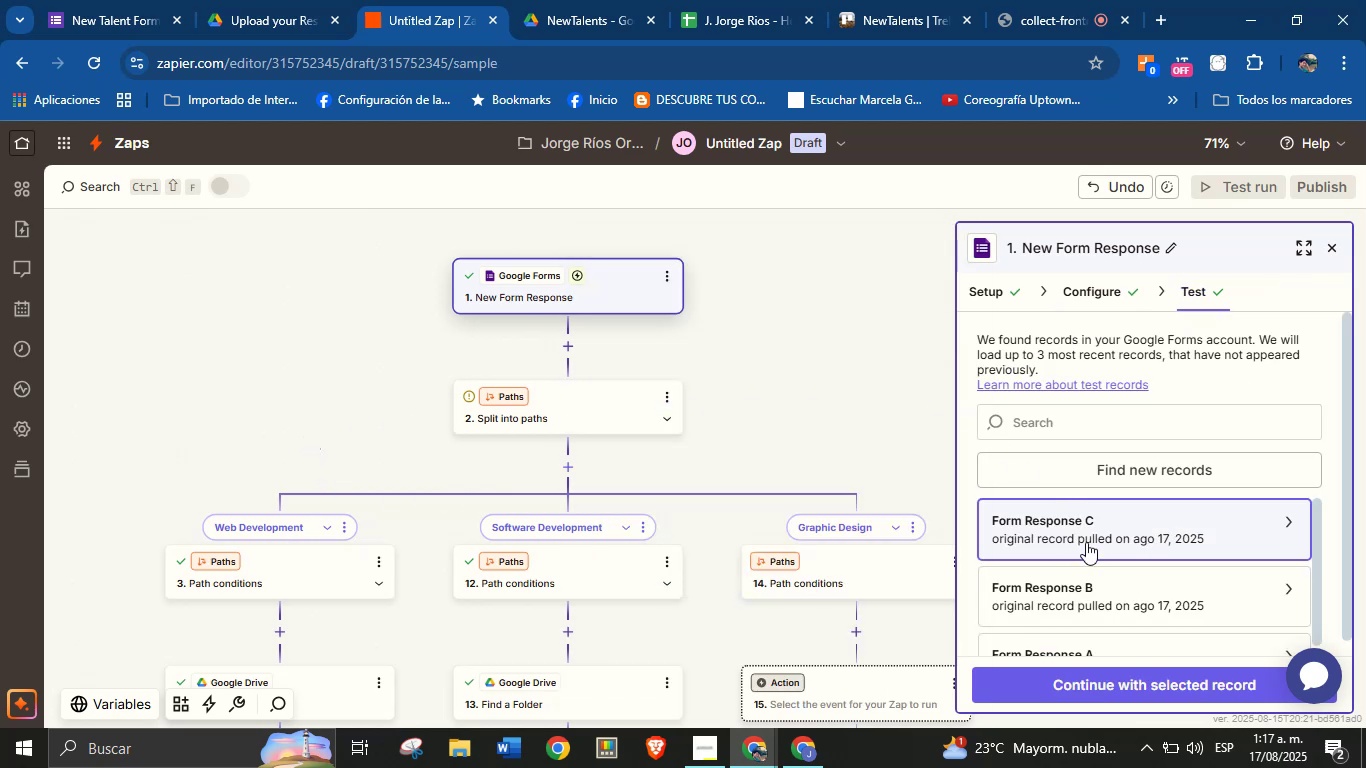 
left_click([1108, 586])
 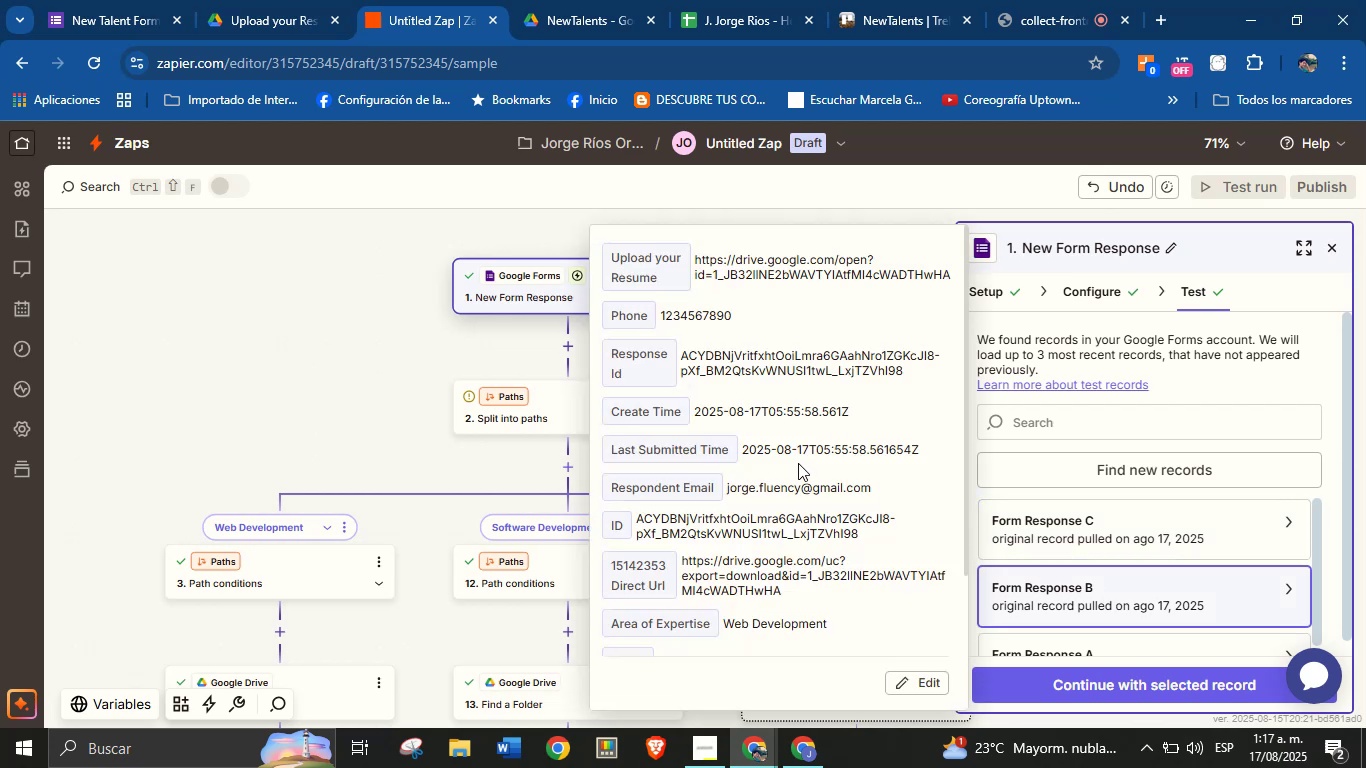 
scroll: coordinate [799, 466], scroll_direction: down, amount: 1.0
 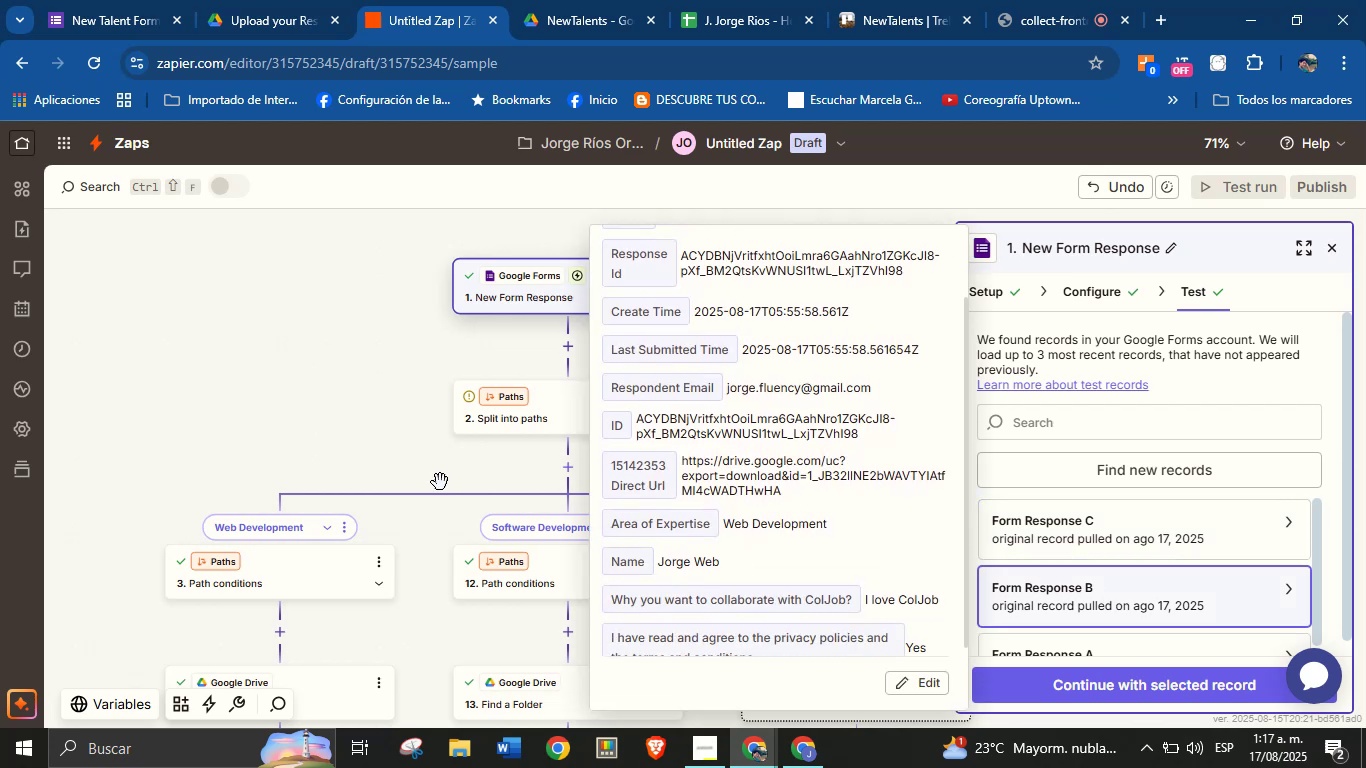 
left_click([340, 433])
 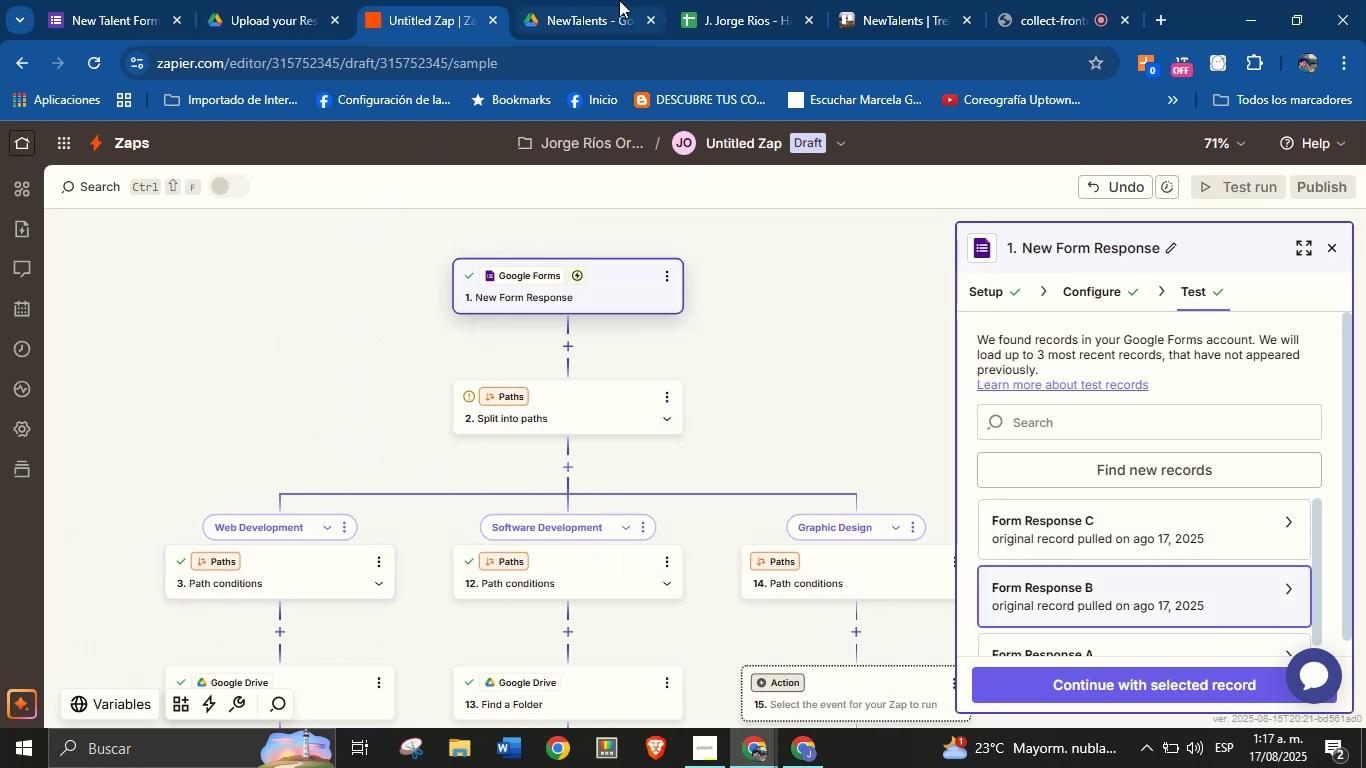 
left_click([571, 0])
 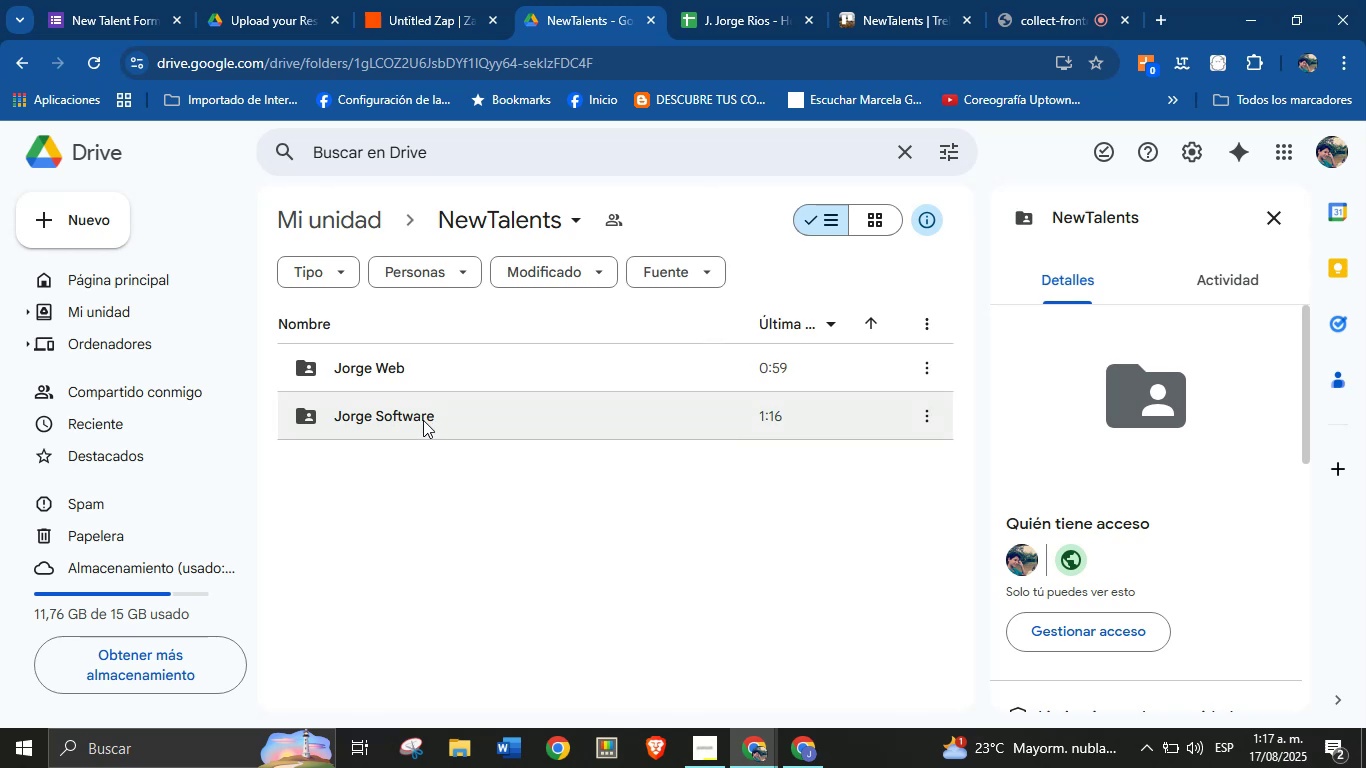 
wait(6.53)
 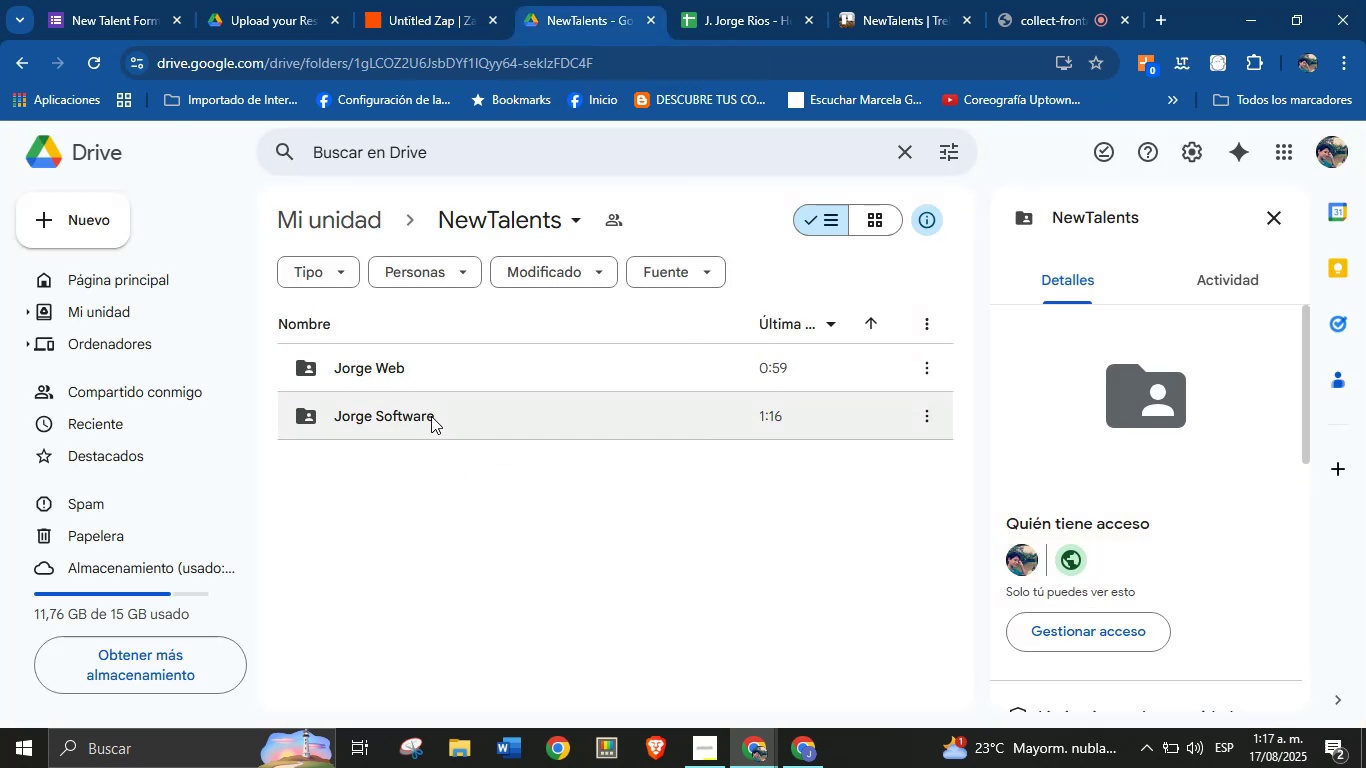 
left_click([410, 0])
 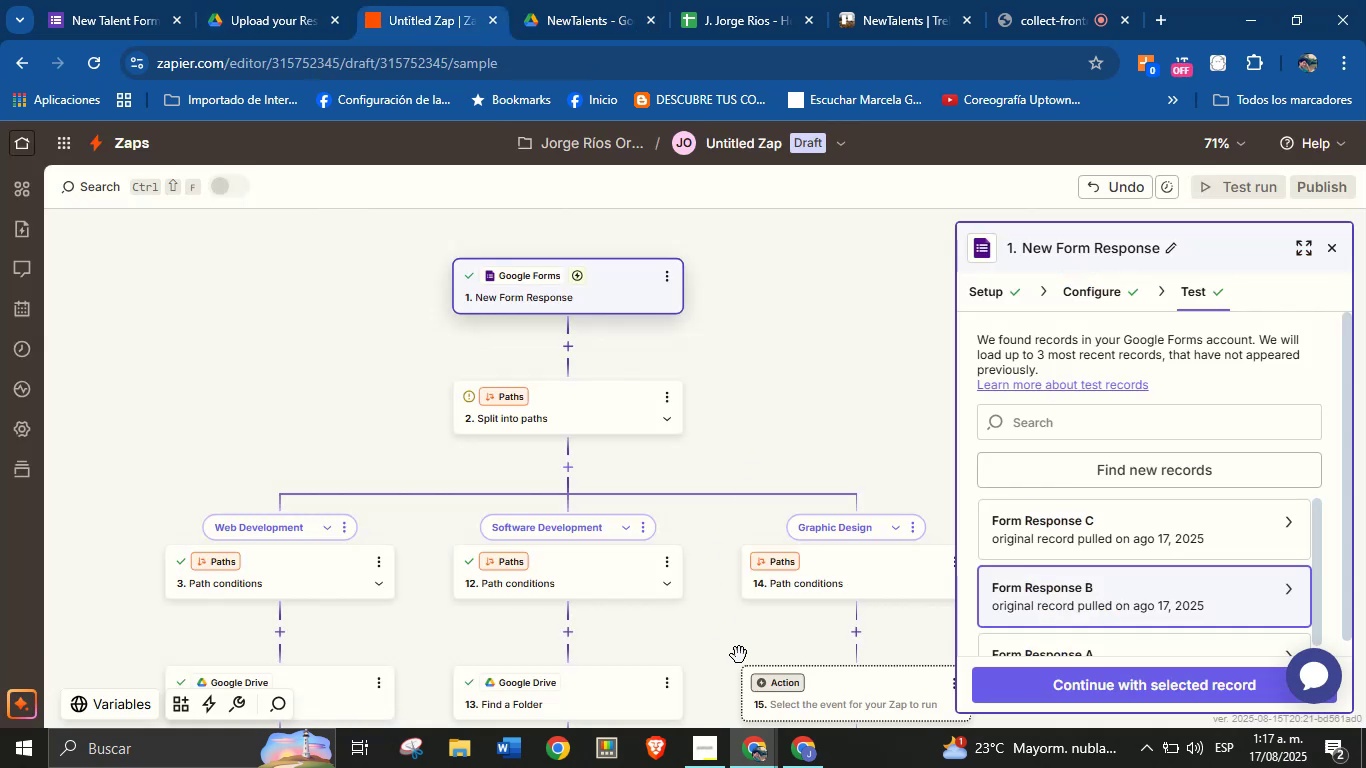 
left_click_drag(start_coordinate=[726, 641], to_coordinate=[699, 493])
 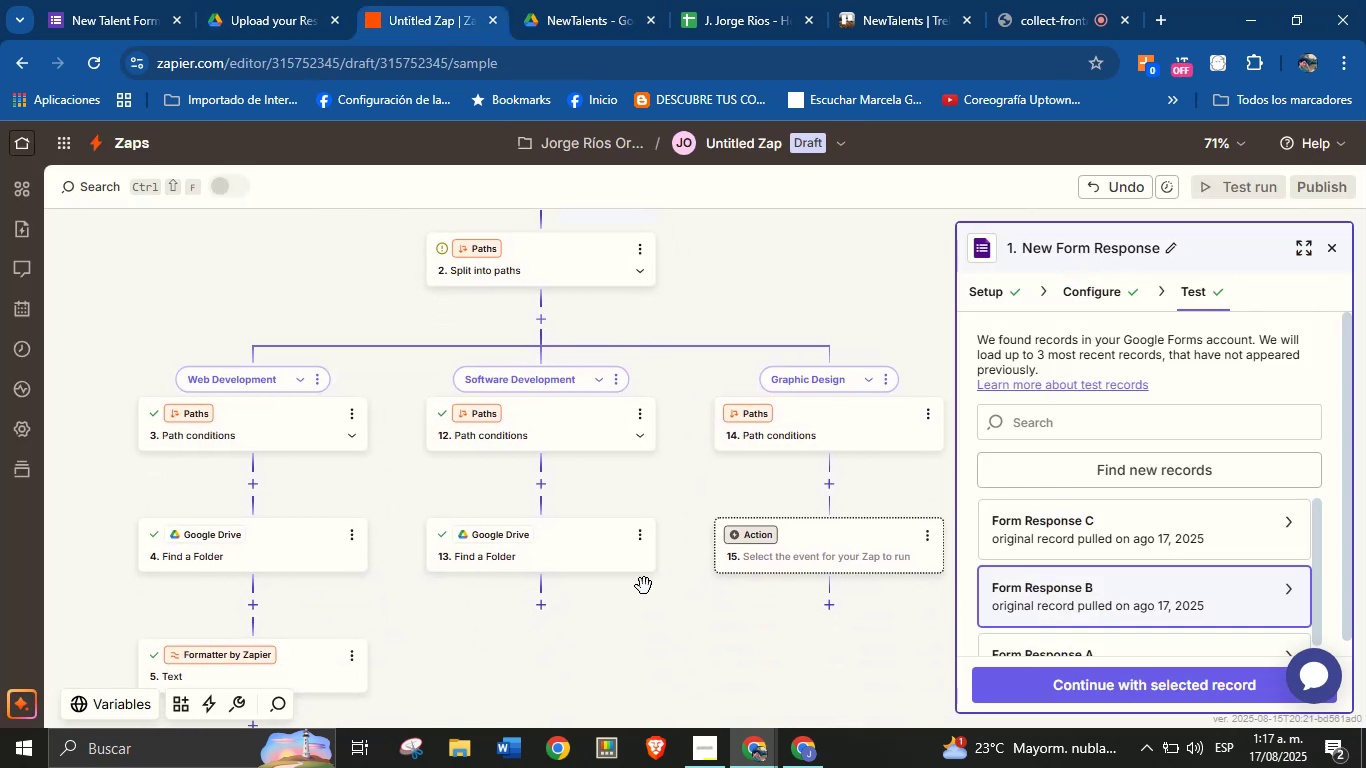 
left_click_drag(start_coordinate=[621, 641], to_coordinate=[652, 559])
 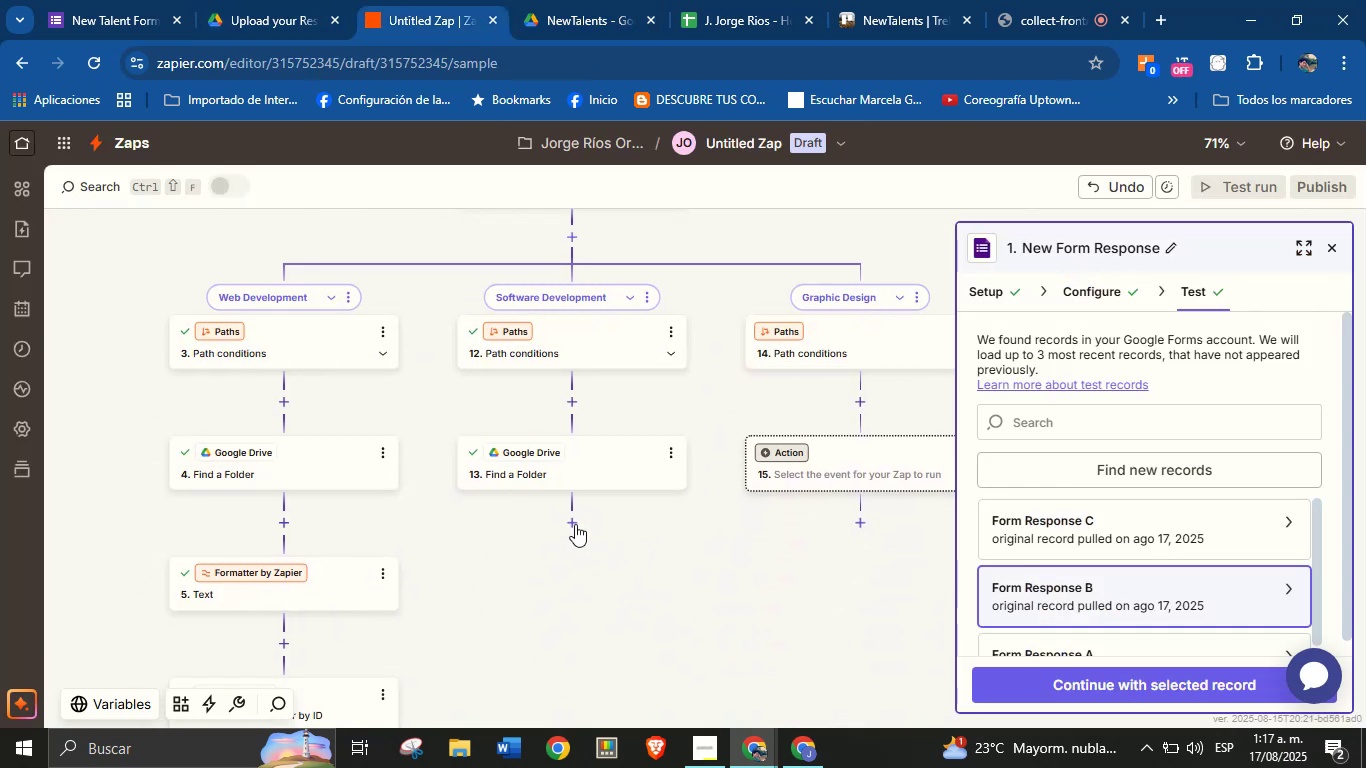 
left_click([575, 524])
 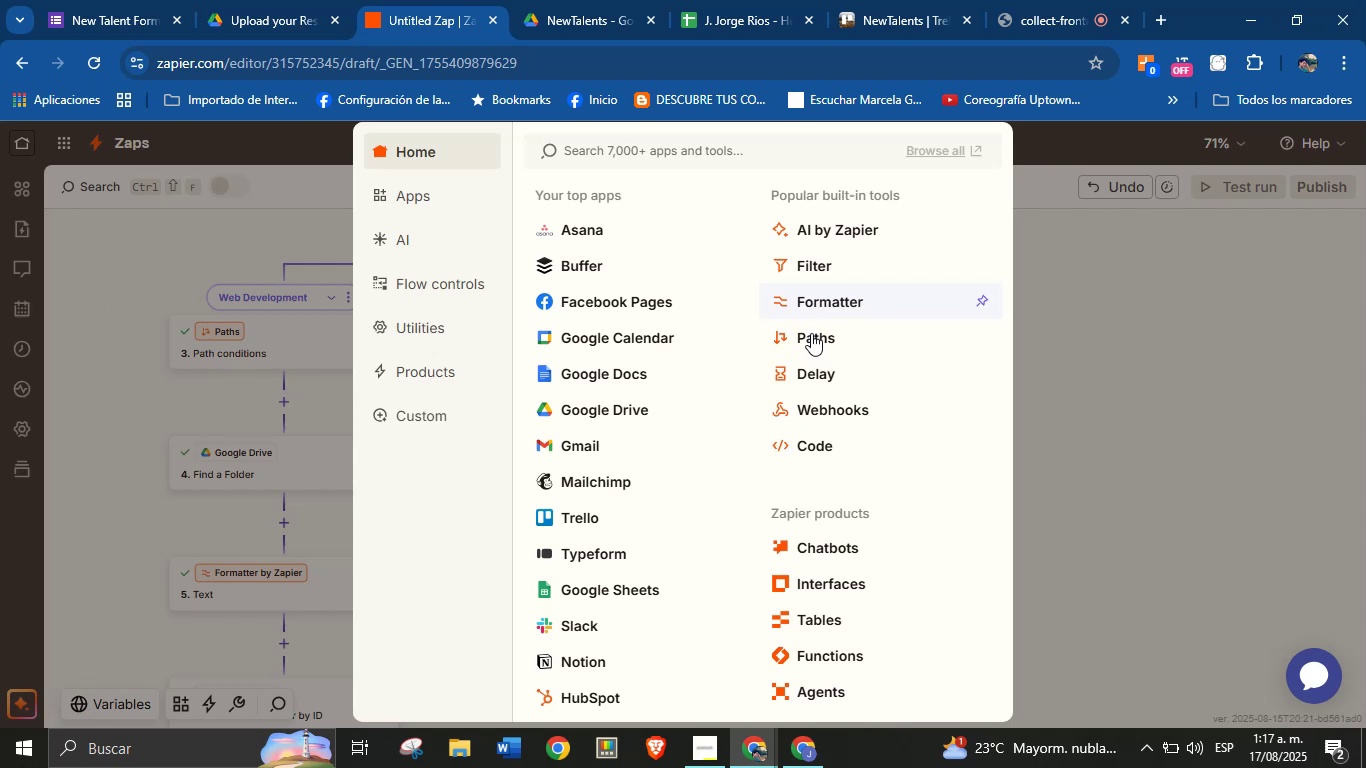 
left_click_drag(start_coordinate=[741, 577], to_coordinate=[753, 550])
 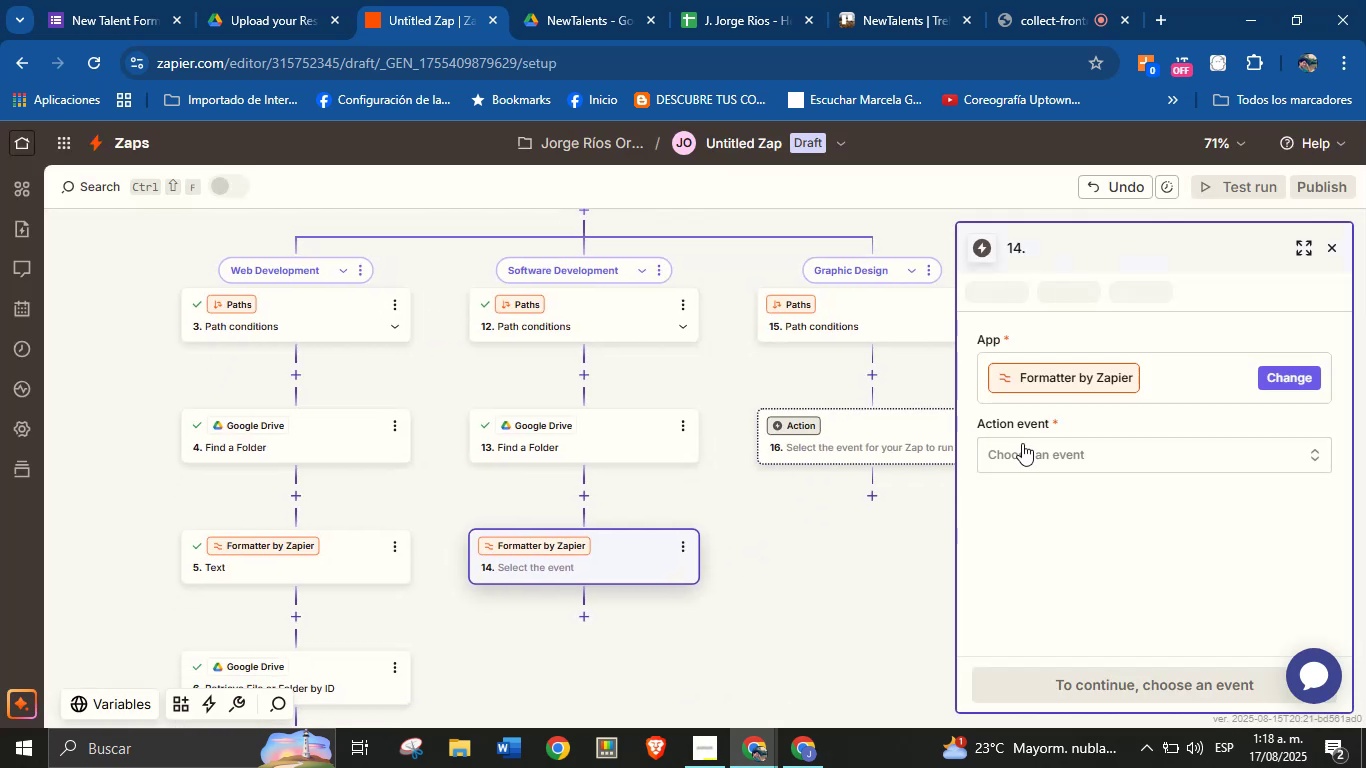 
left_click([1029, 445])
 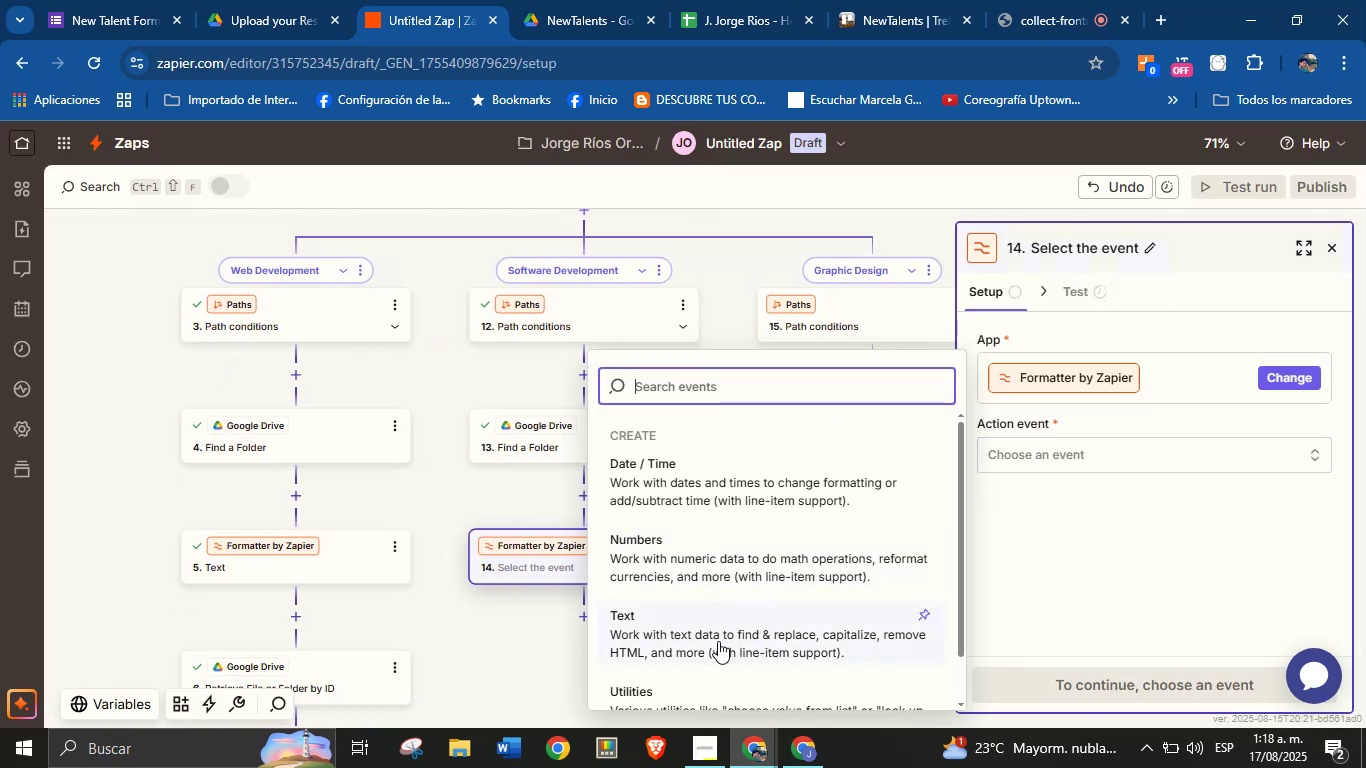 
left_click([718, 637])
 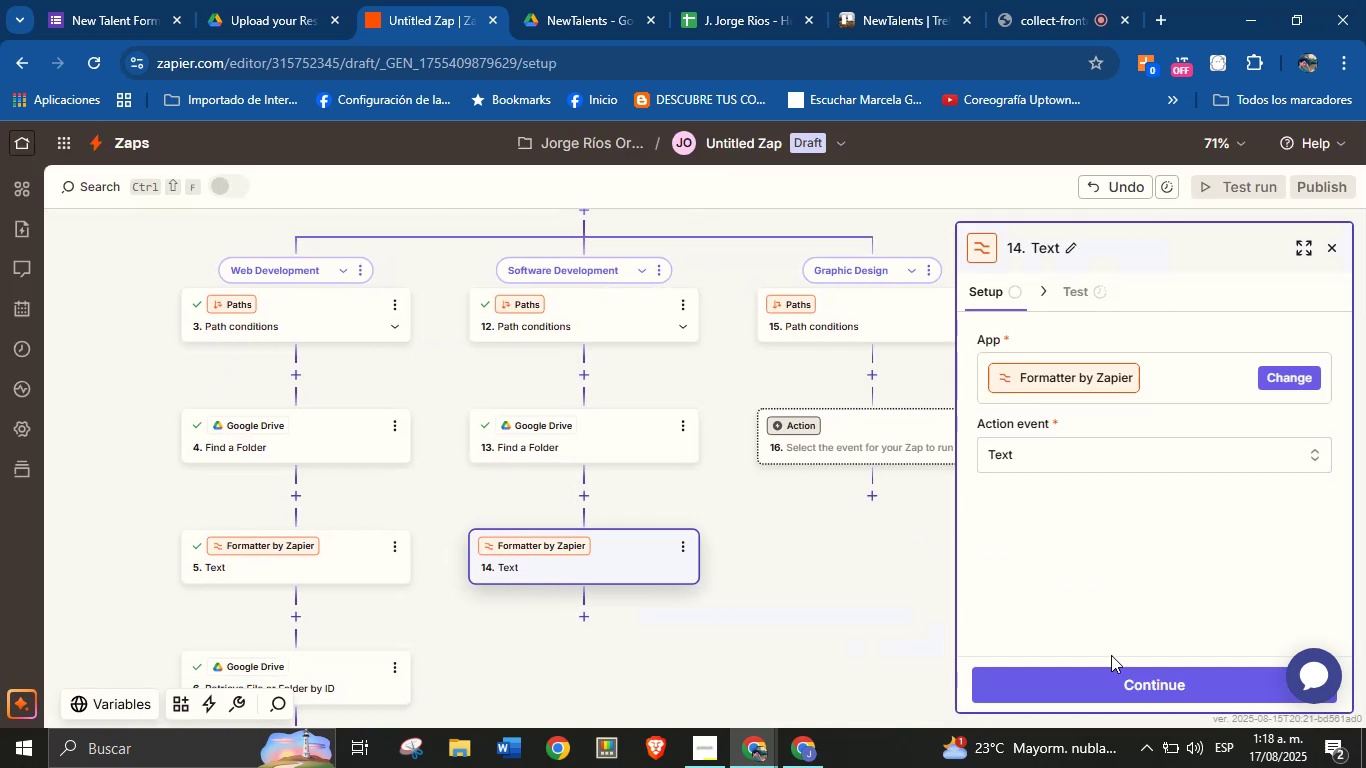 
left_click([1119, 676])
 